 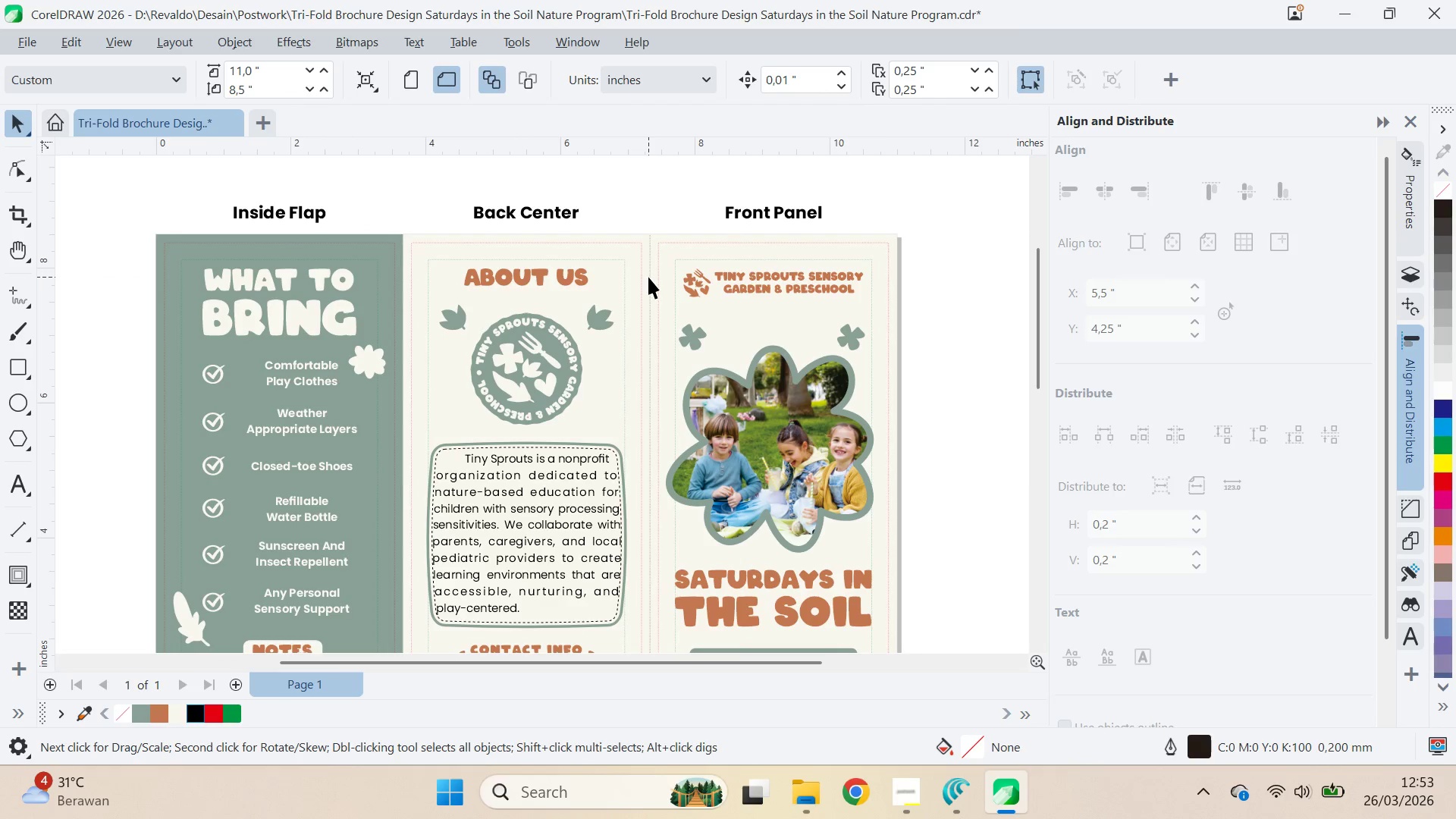 
type(qv)
 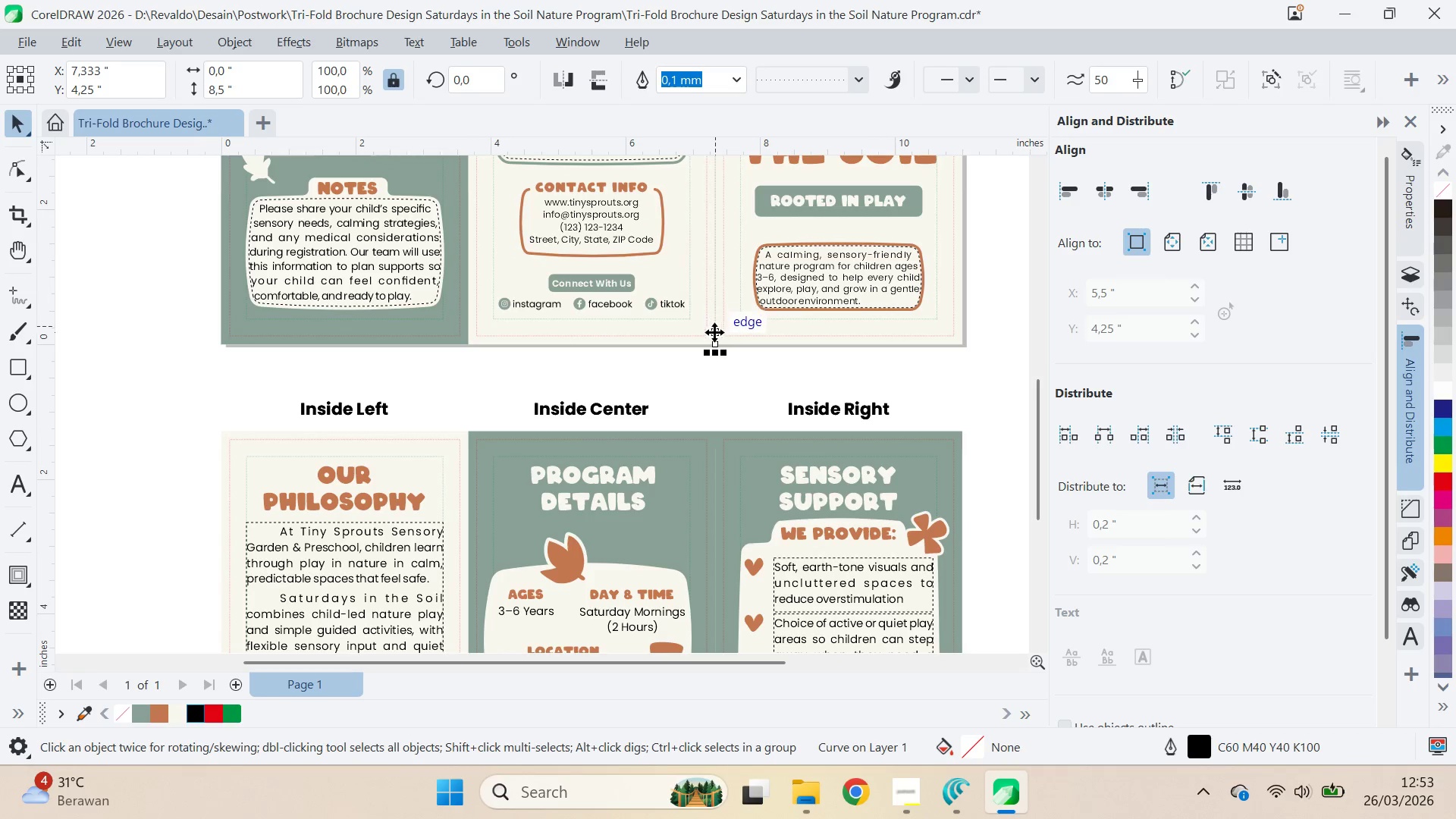 
left_click_drag(start_coordinate=[619, 396], to_coordinate=[658, 138])
 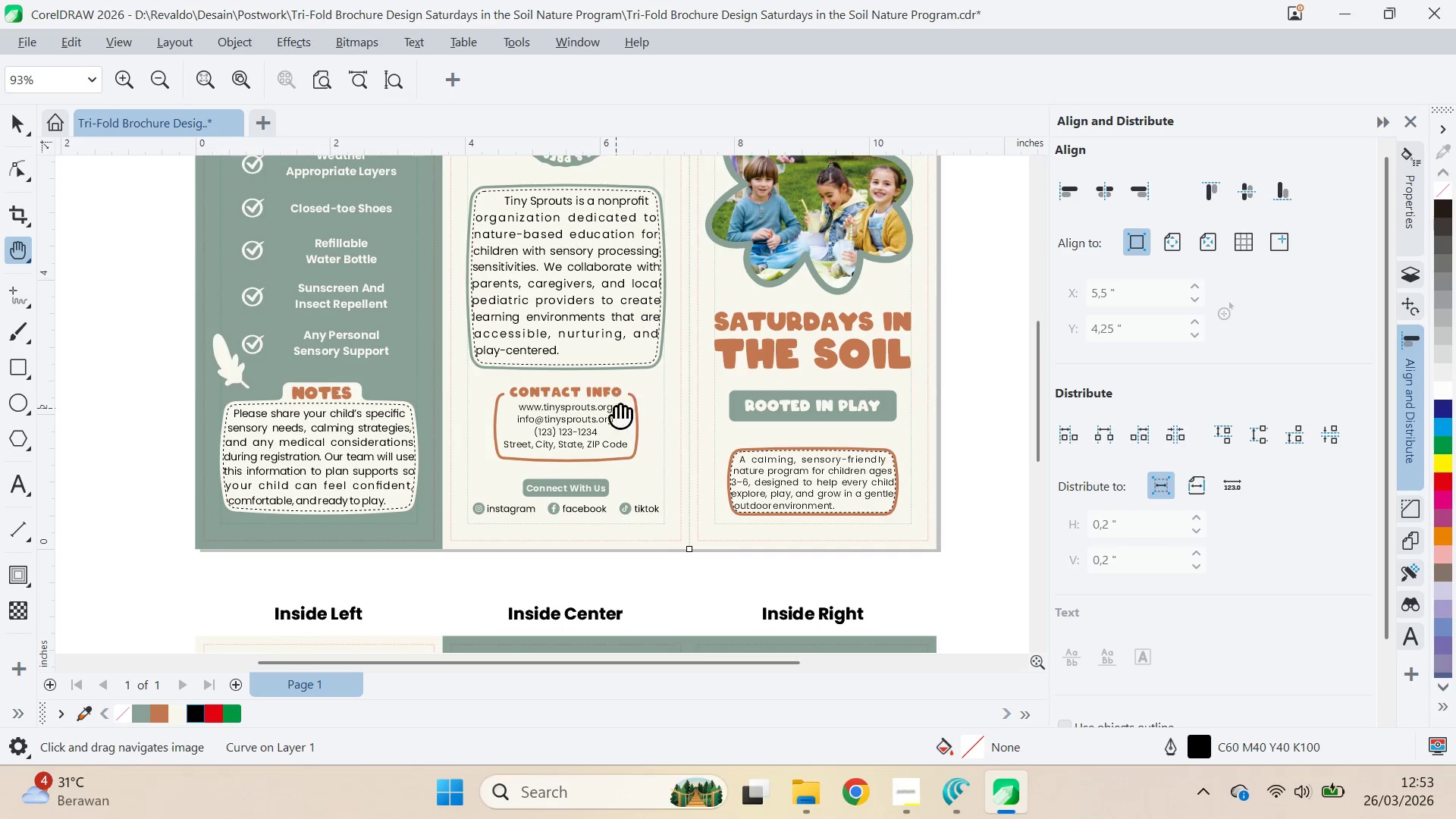 
left_click_drag(start_coordinate=[616, 408], to_coordinate=[642, 203])
 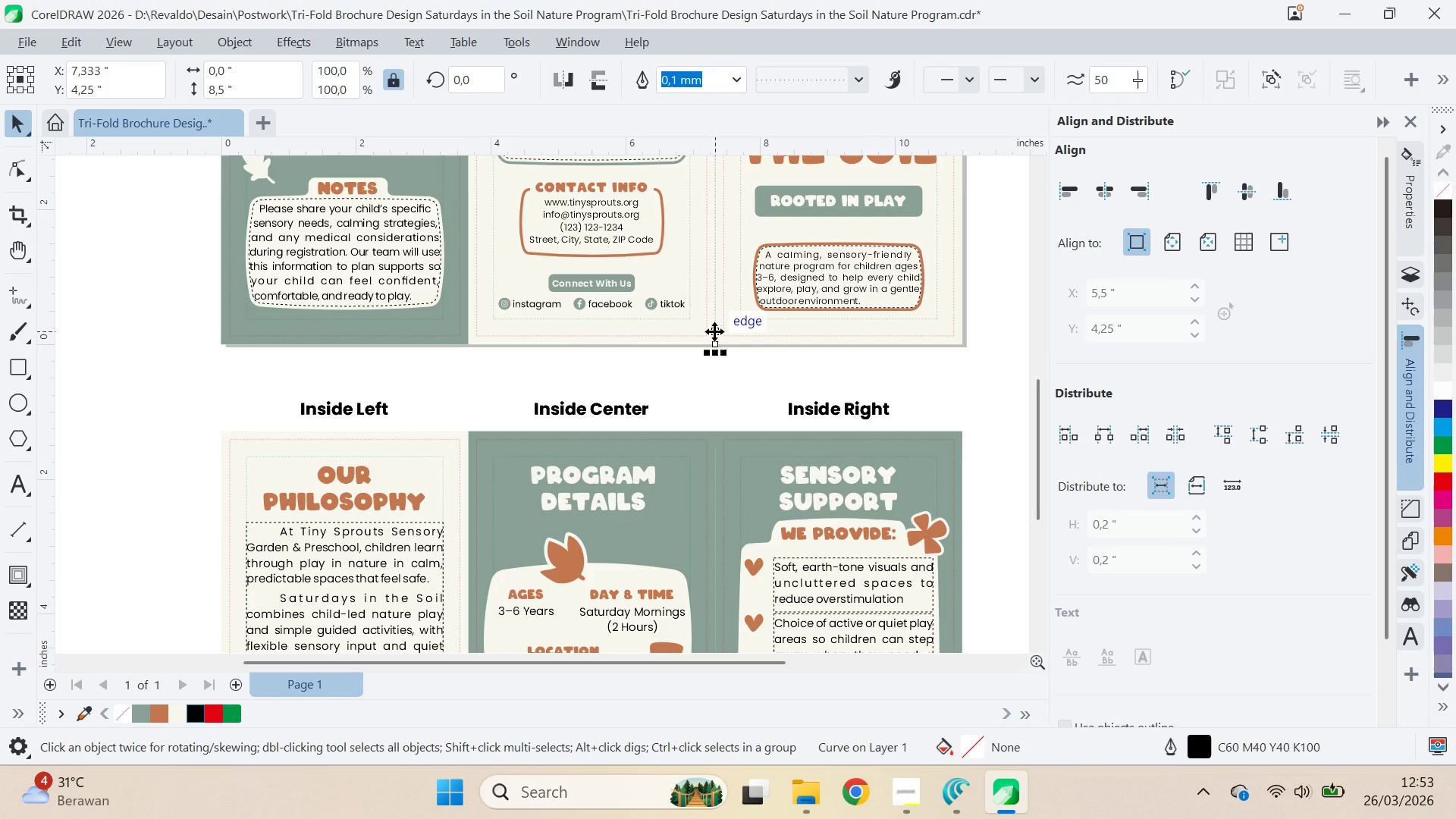 
left_click_drag(start_coordinate=[714, 331], to_coordinate=[670, 593])
 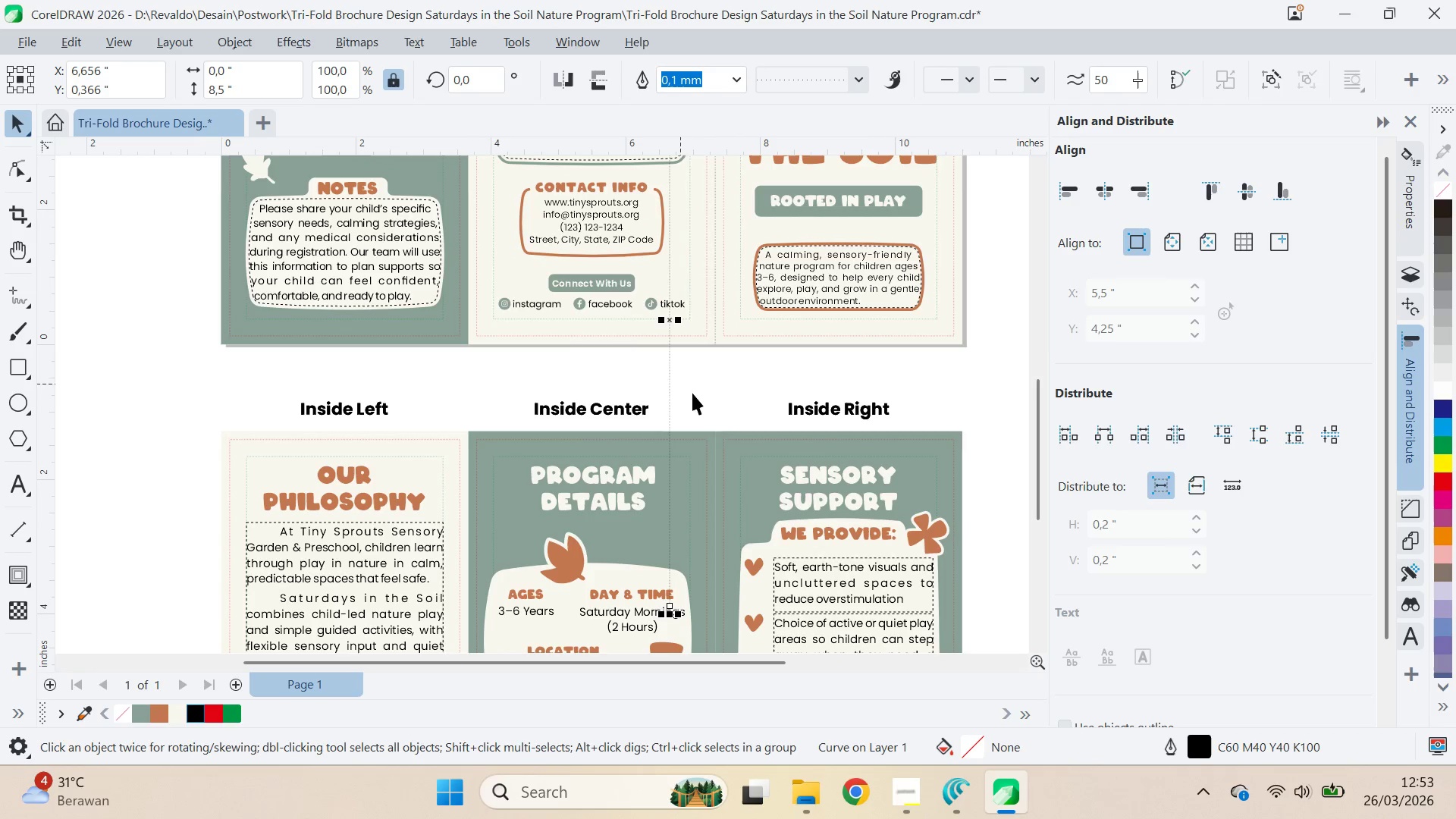 
right_click([668, 592])
 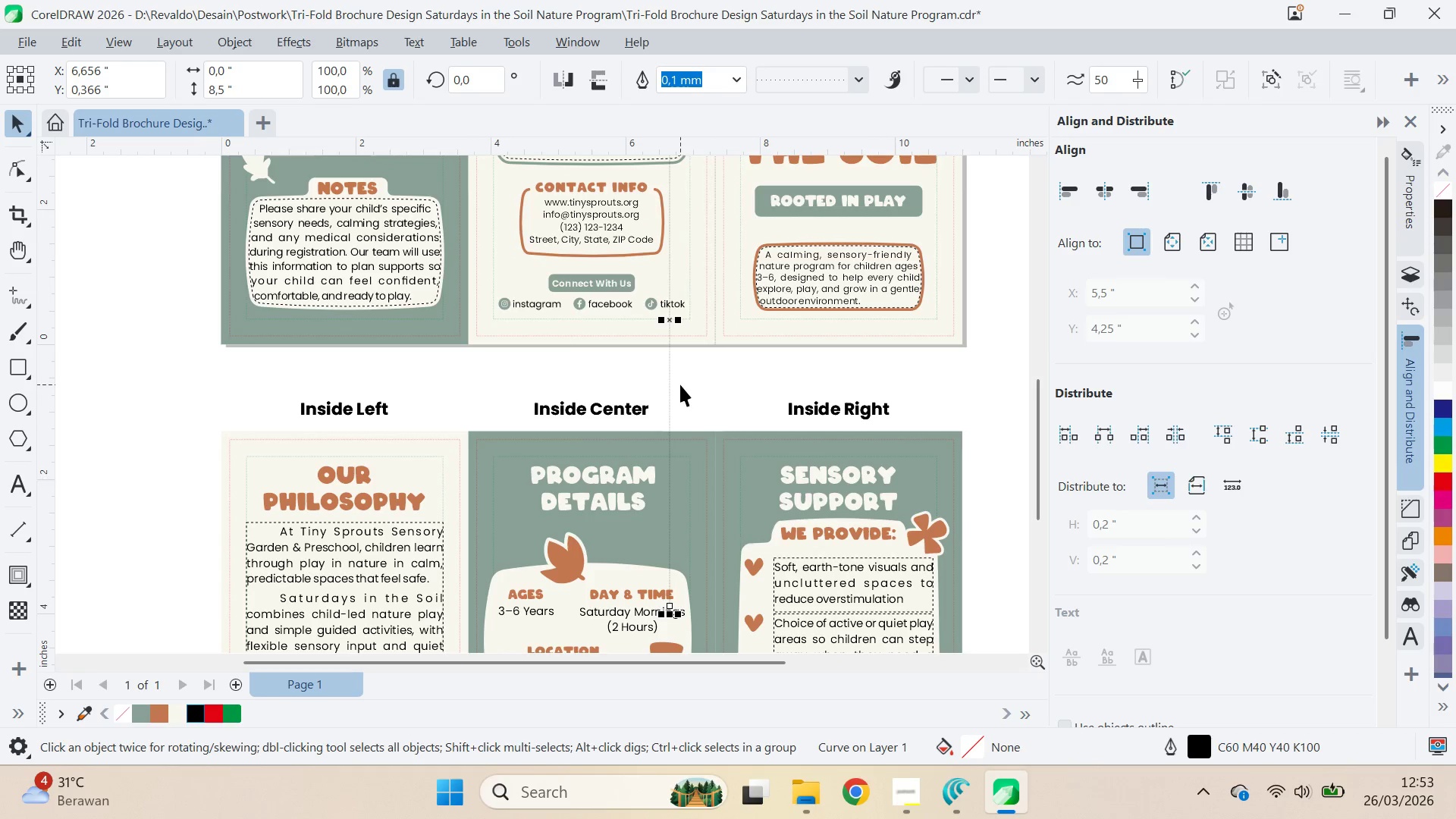 
hold_key(key=ShiftLeft, duration=0.72)
left_click([719, 433])
 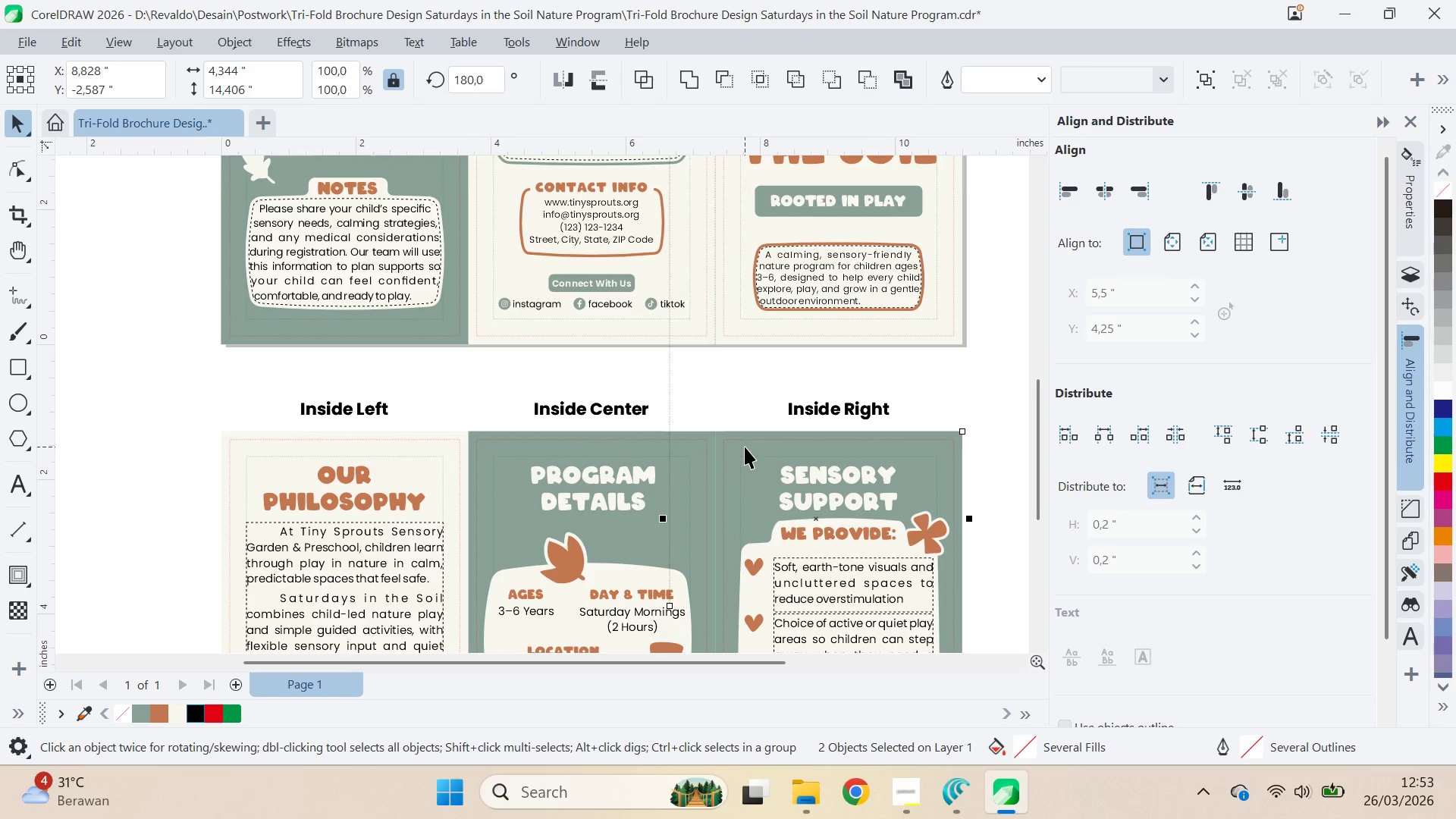 
key(T)
 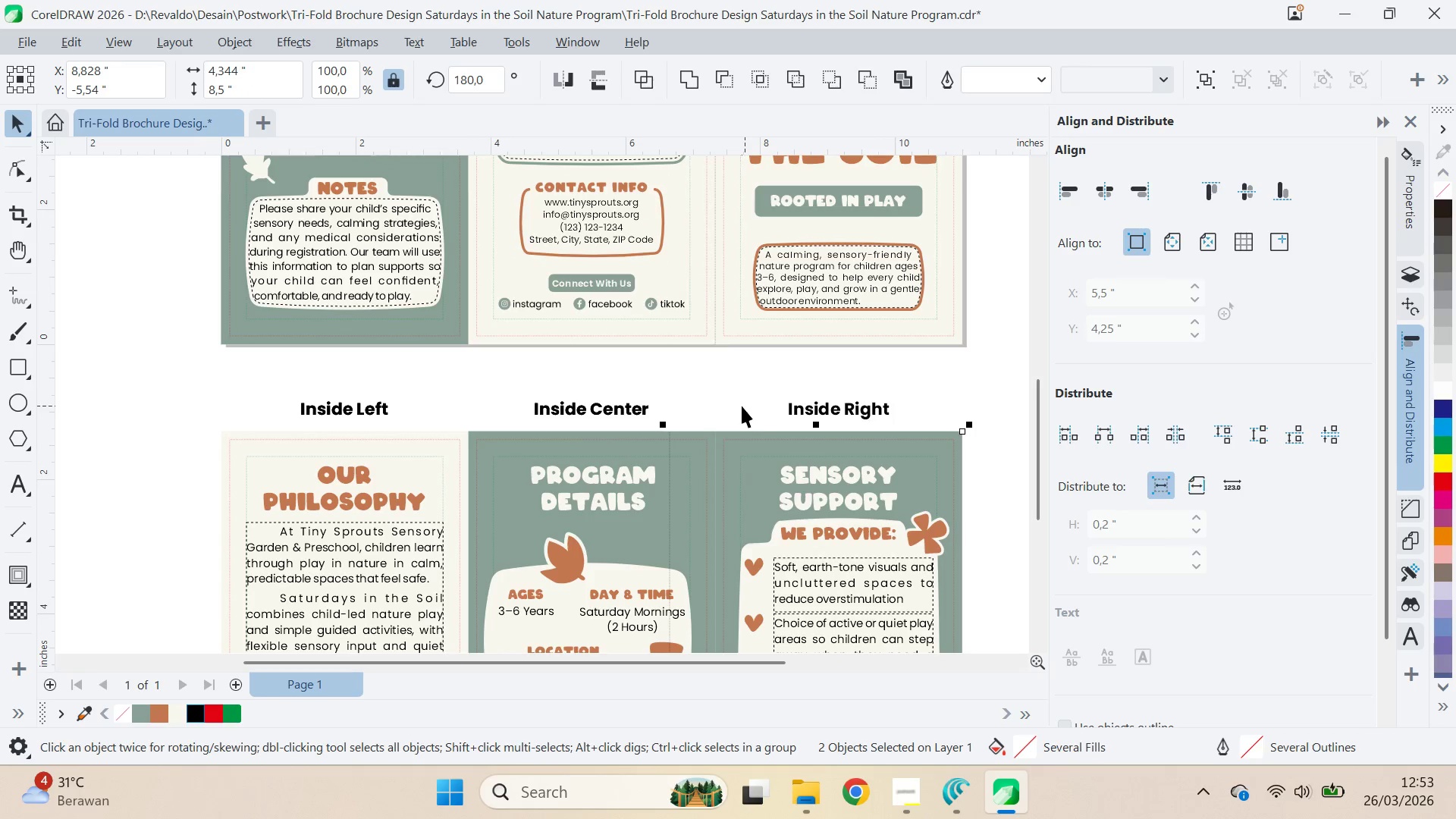 
left_click([742, 406])
 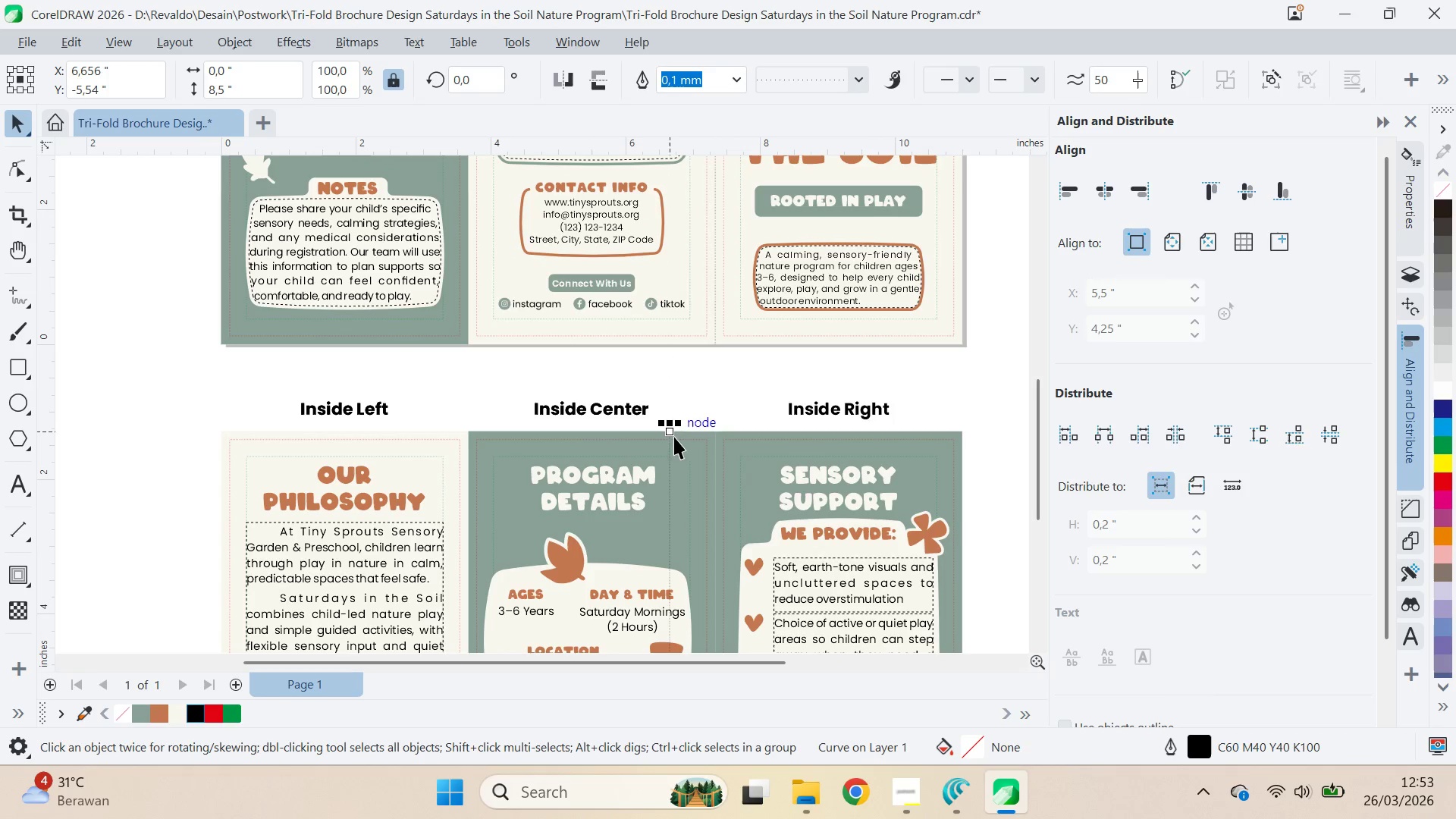 
left_click_drag(start_coordinate=[669, 432], to_coordinate=[707, 431])
 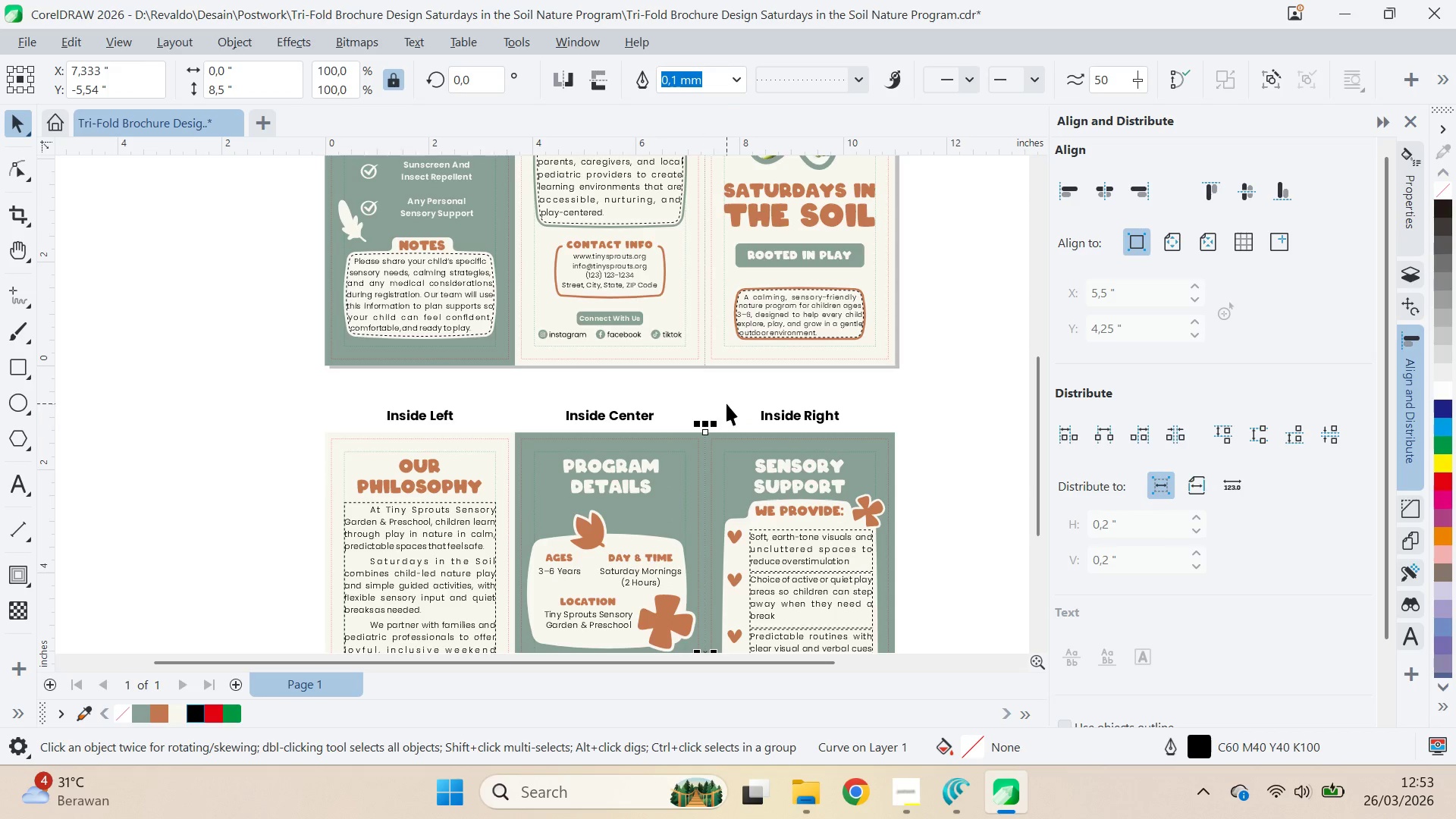 
scroll: coordinate [670, 435], scroll_direction: down, amount: 2.0
 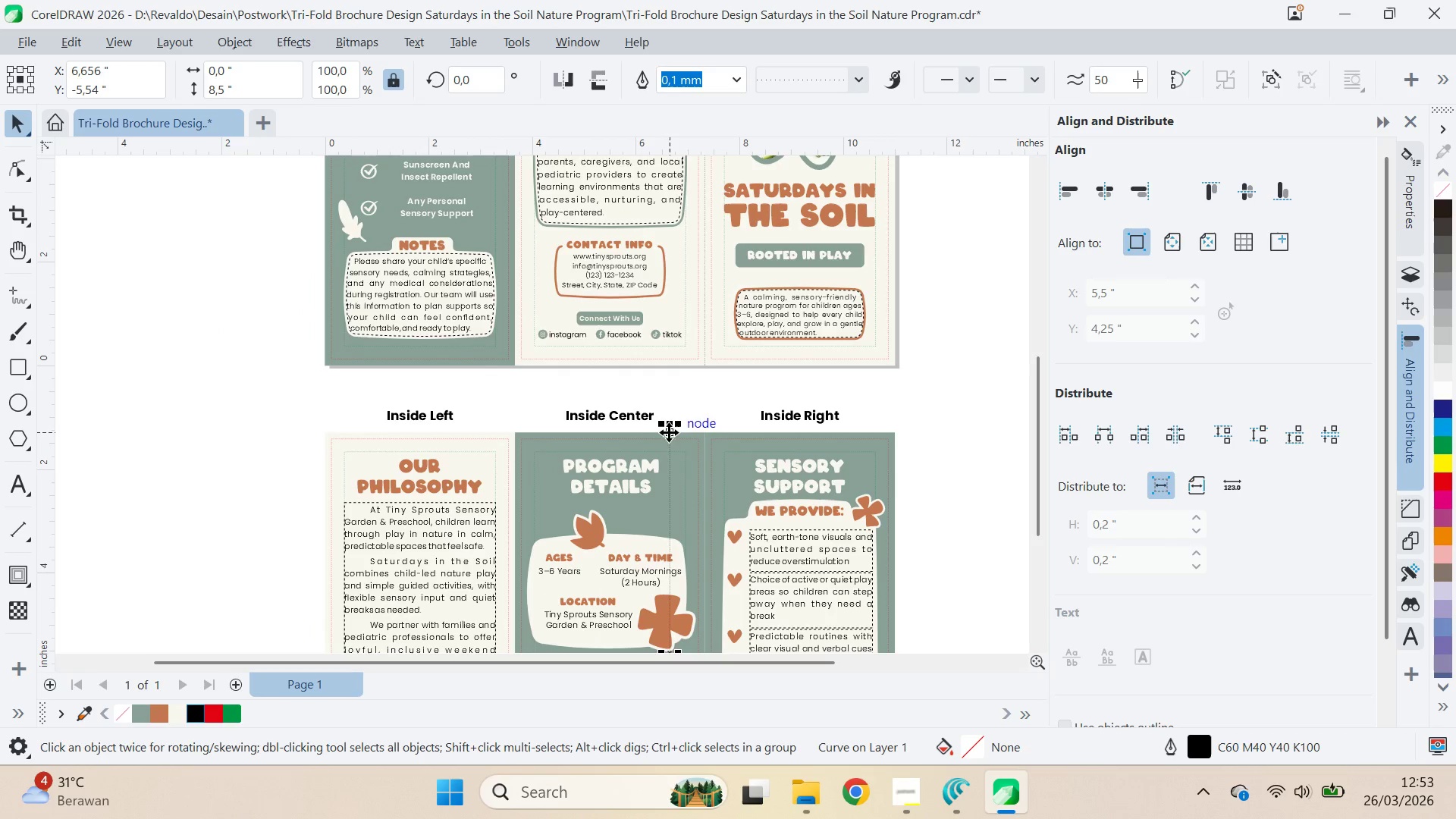 
key(Q)
 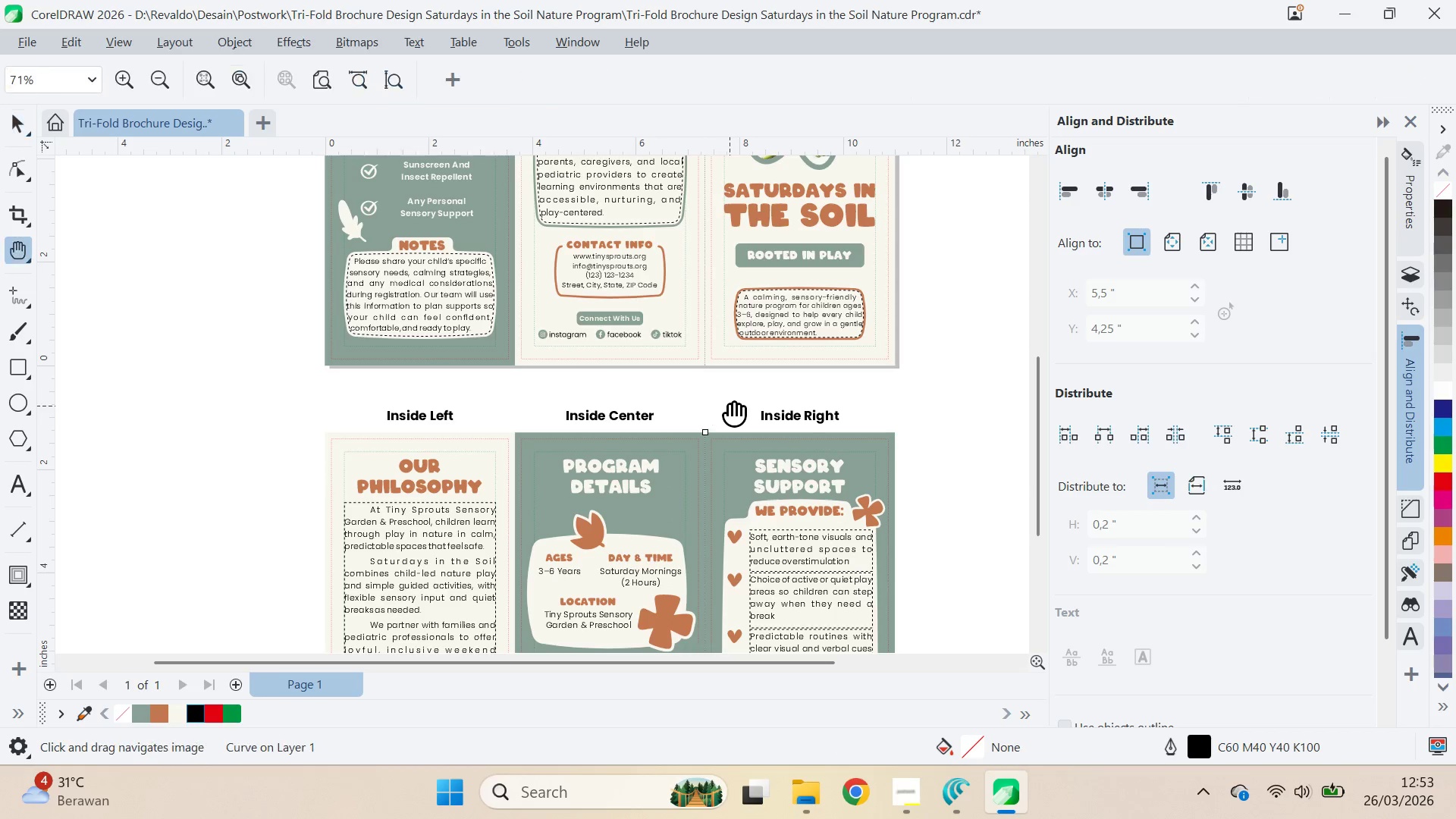 
left_click_drag(start_coordinate=[730, 404], to_coordinate=[727, 204])
 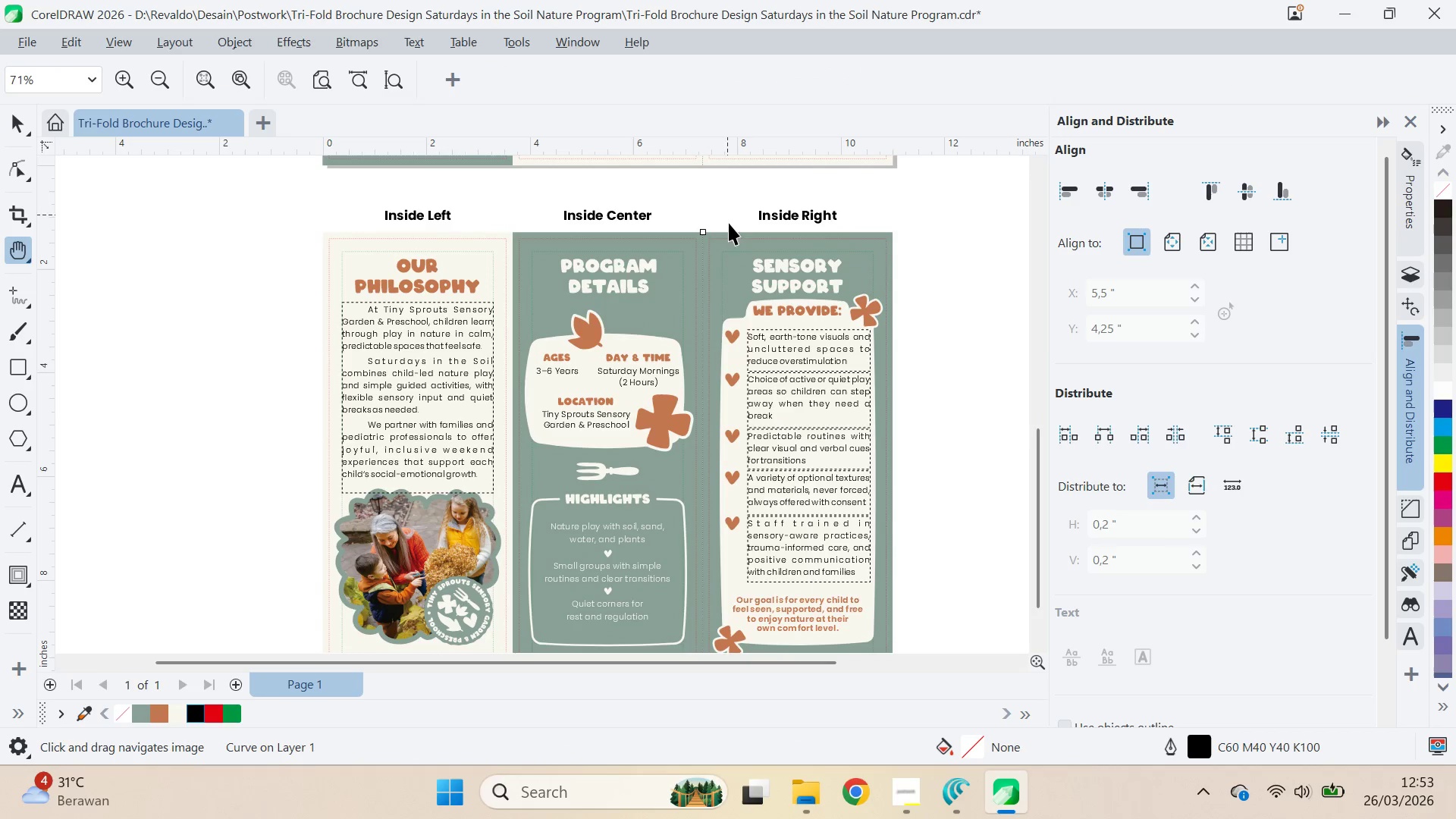 
key(V)
 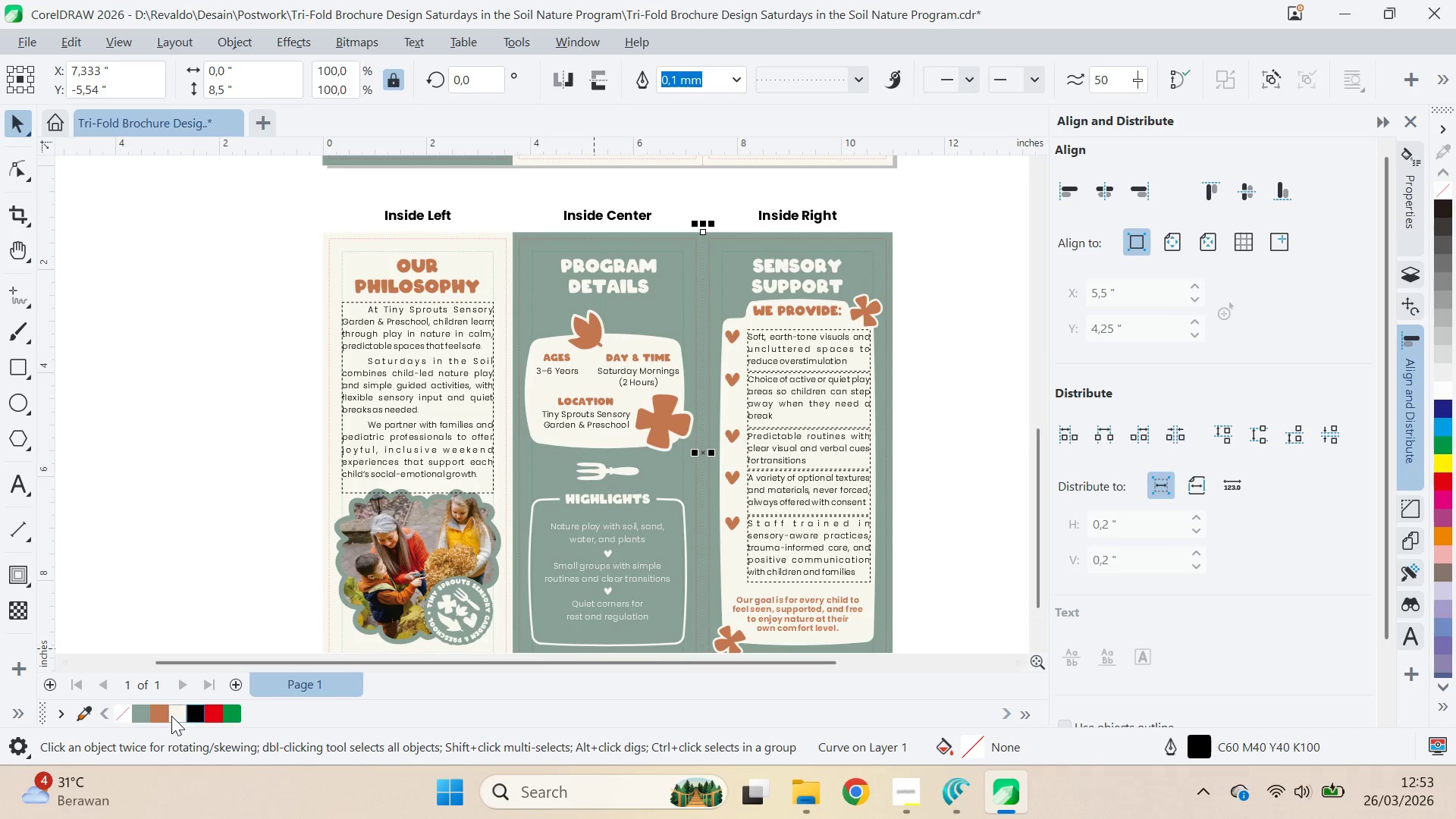 
right_click([175, 713])
 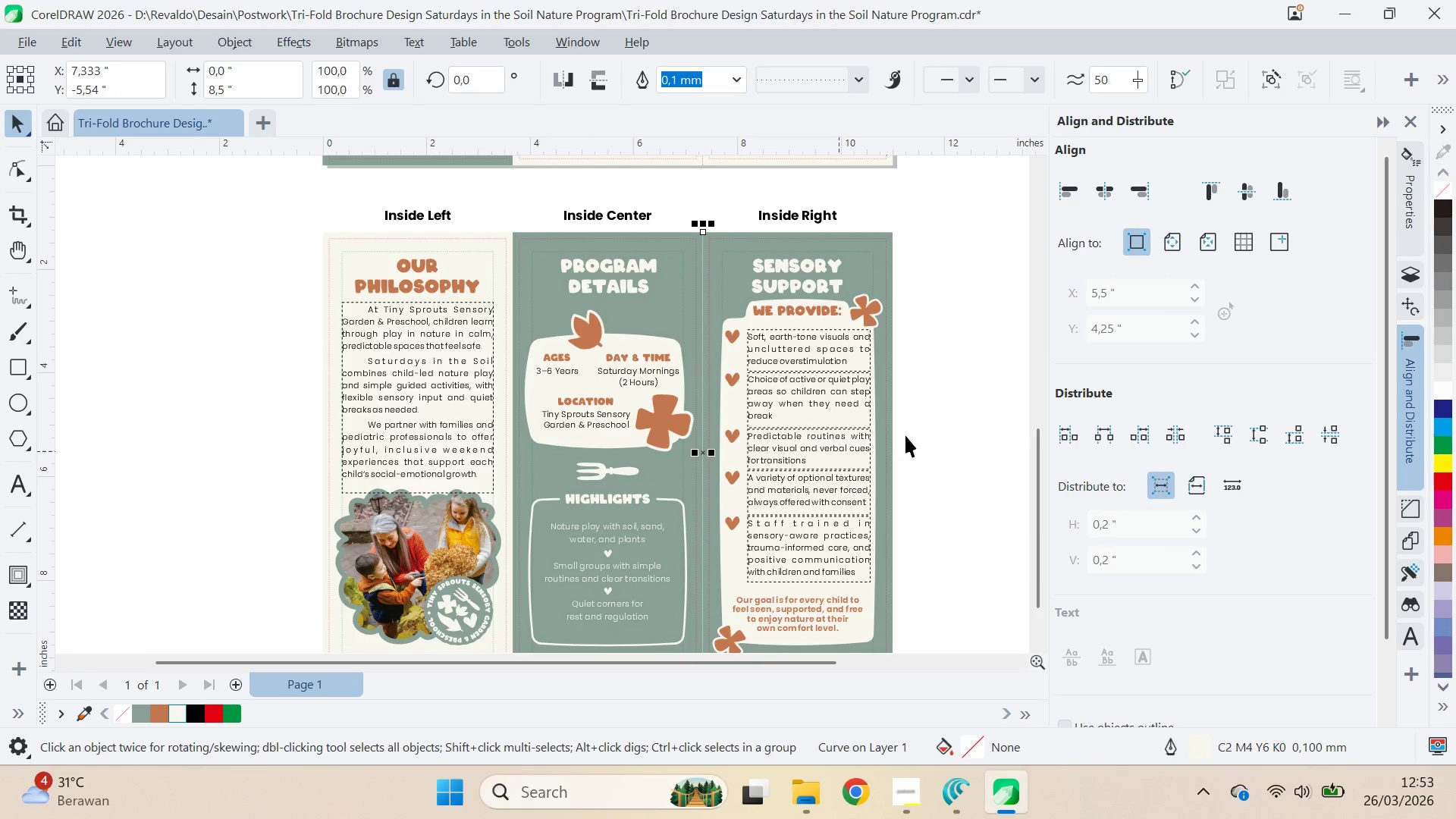 
left_click([915, 429])
 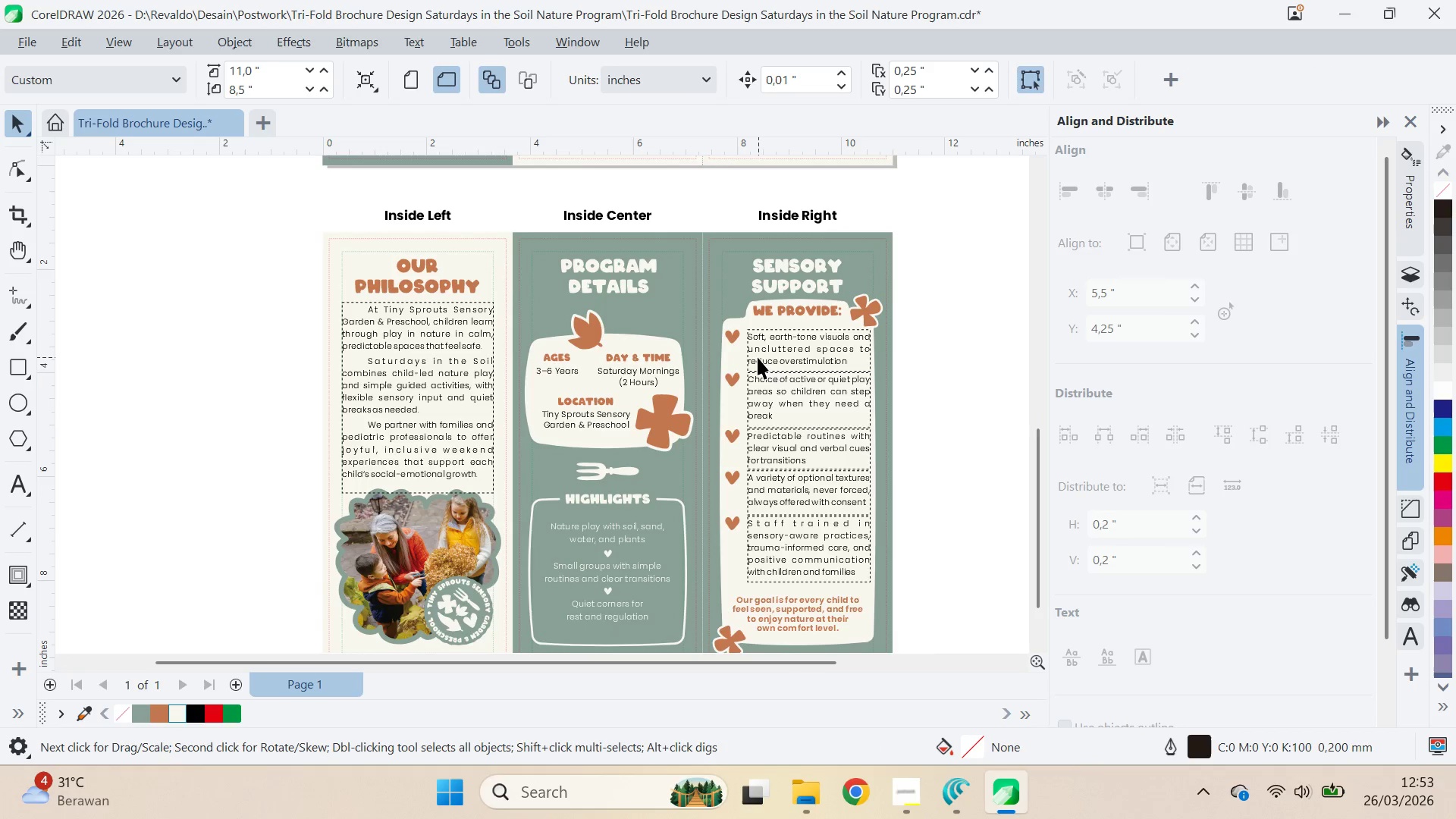 
scroll: coordinate [764, 344], scroll_direction: up, amount: 10.0
 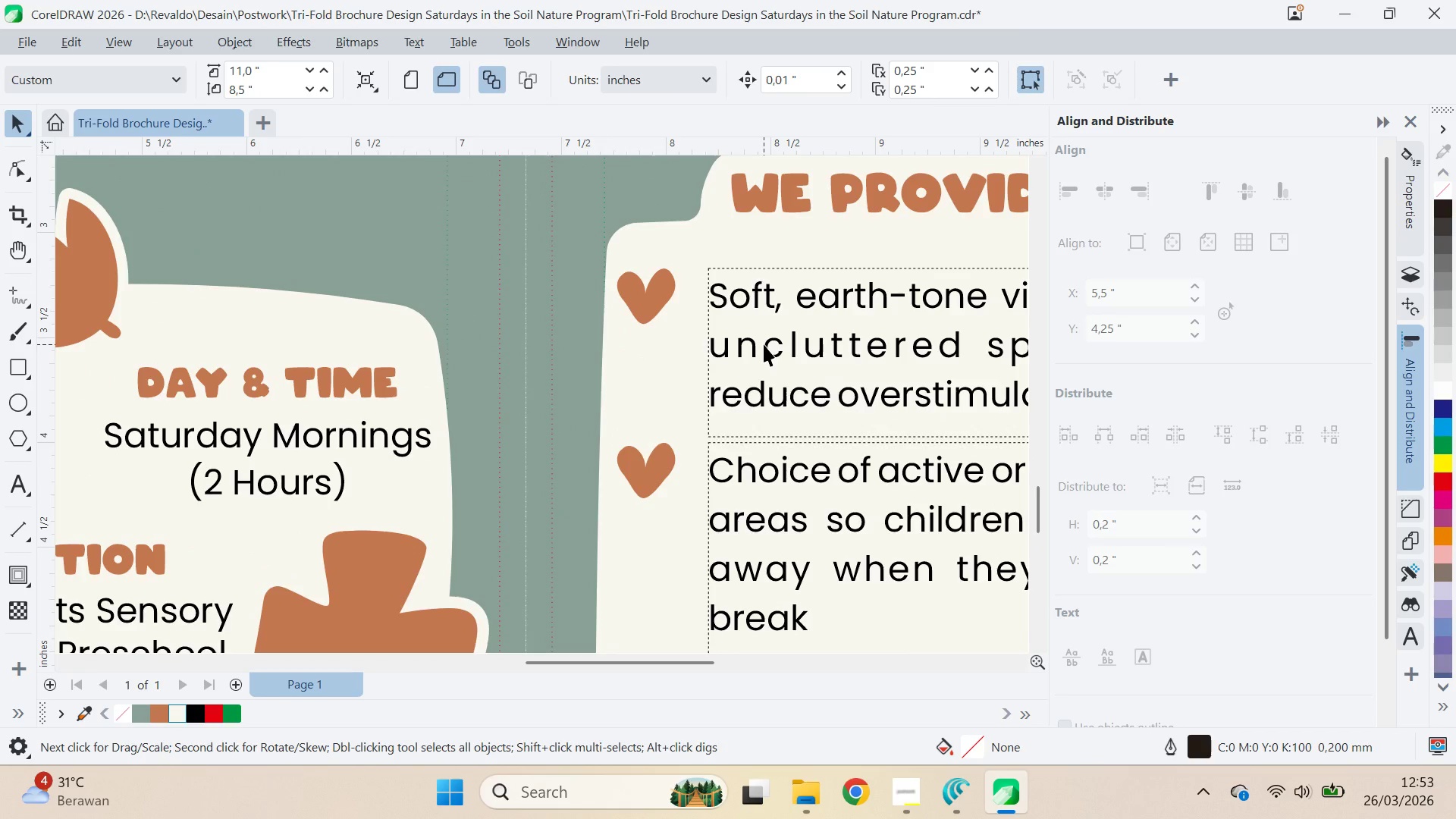 
scroll: coordinate [764, 346], scroll_direction: down, amount: 15.0
 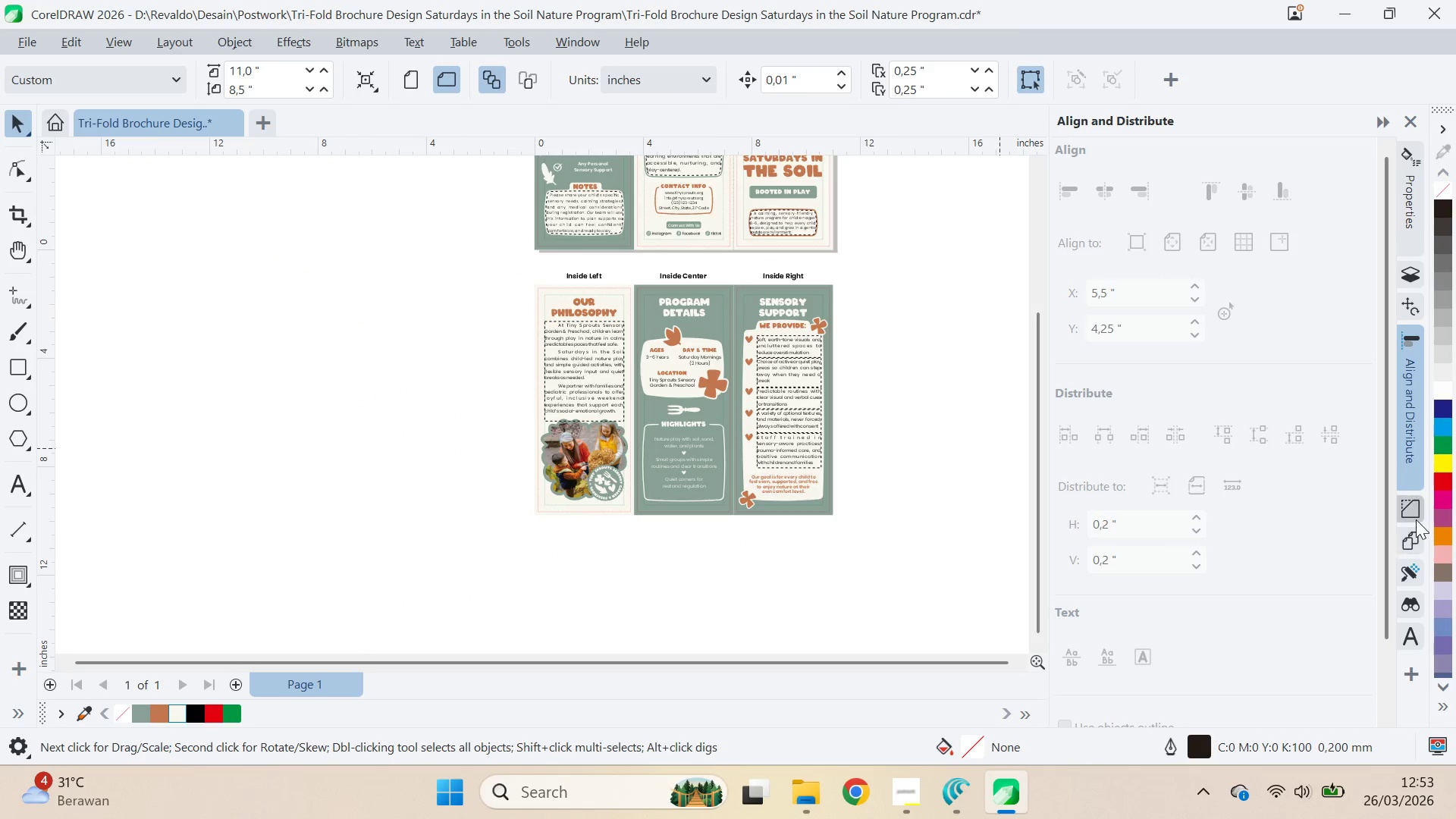 
left_click([1413, 517])
 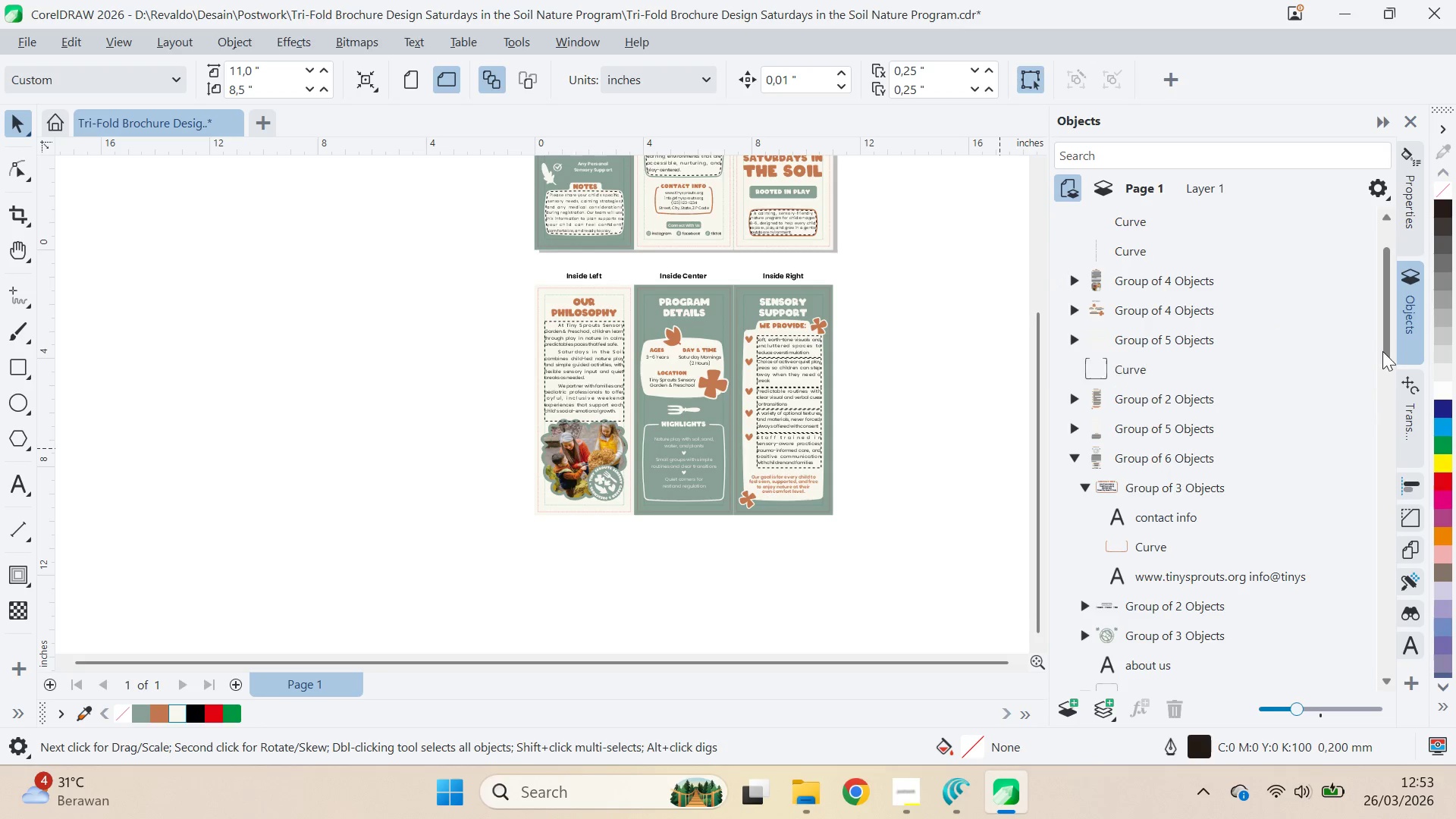 
left_click_drag(start_coordinate=[1382, 325], to_coordinate=[1401, 572])
 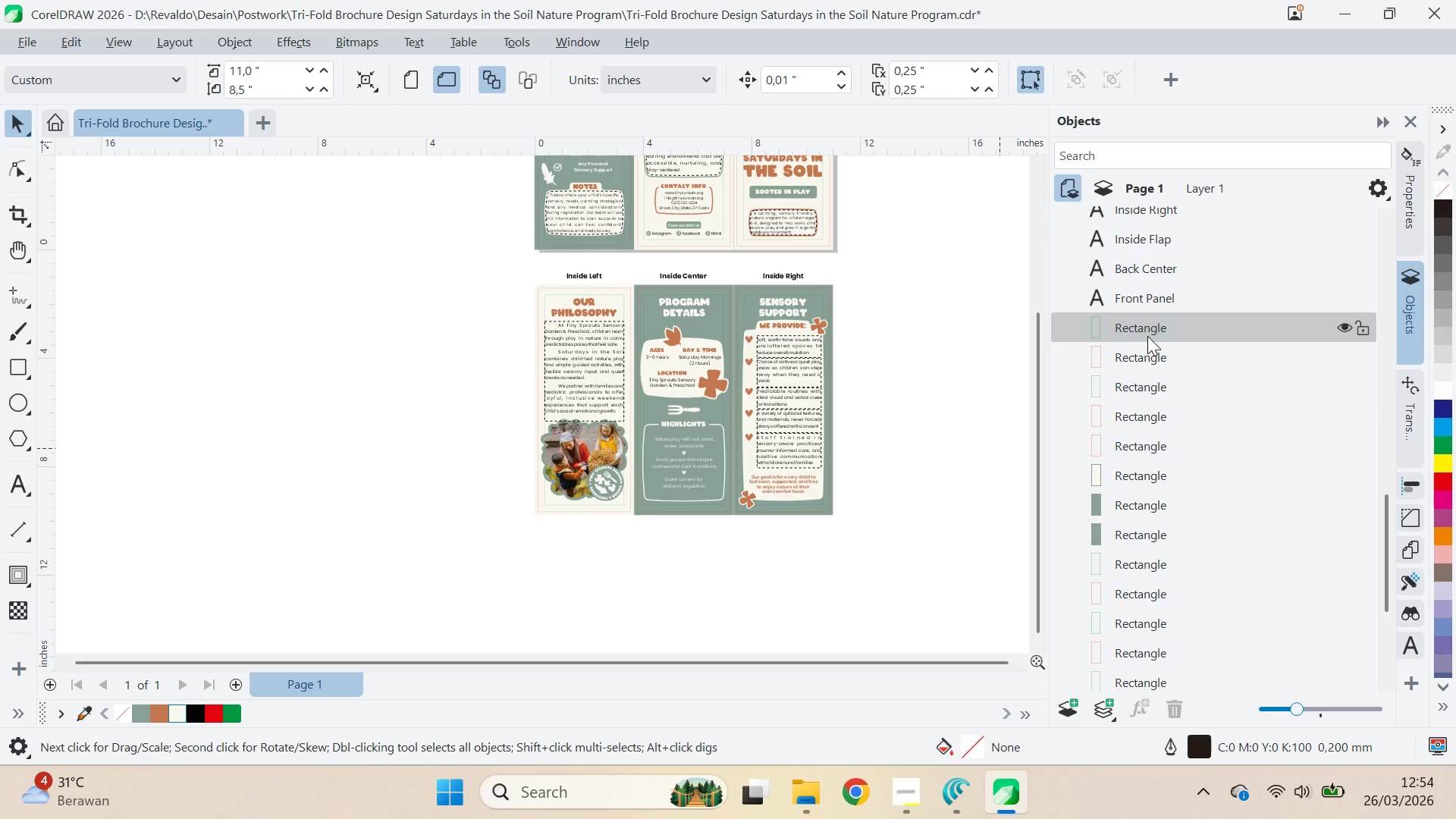 
left_click([1147, 336])
 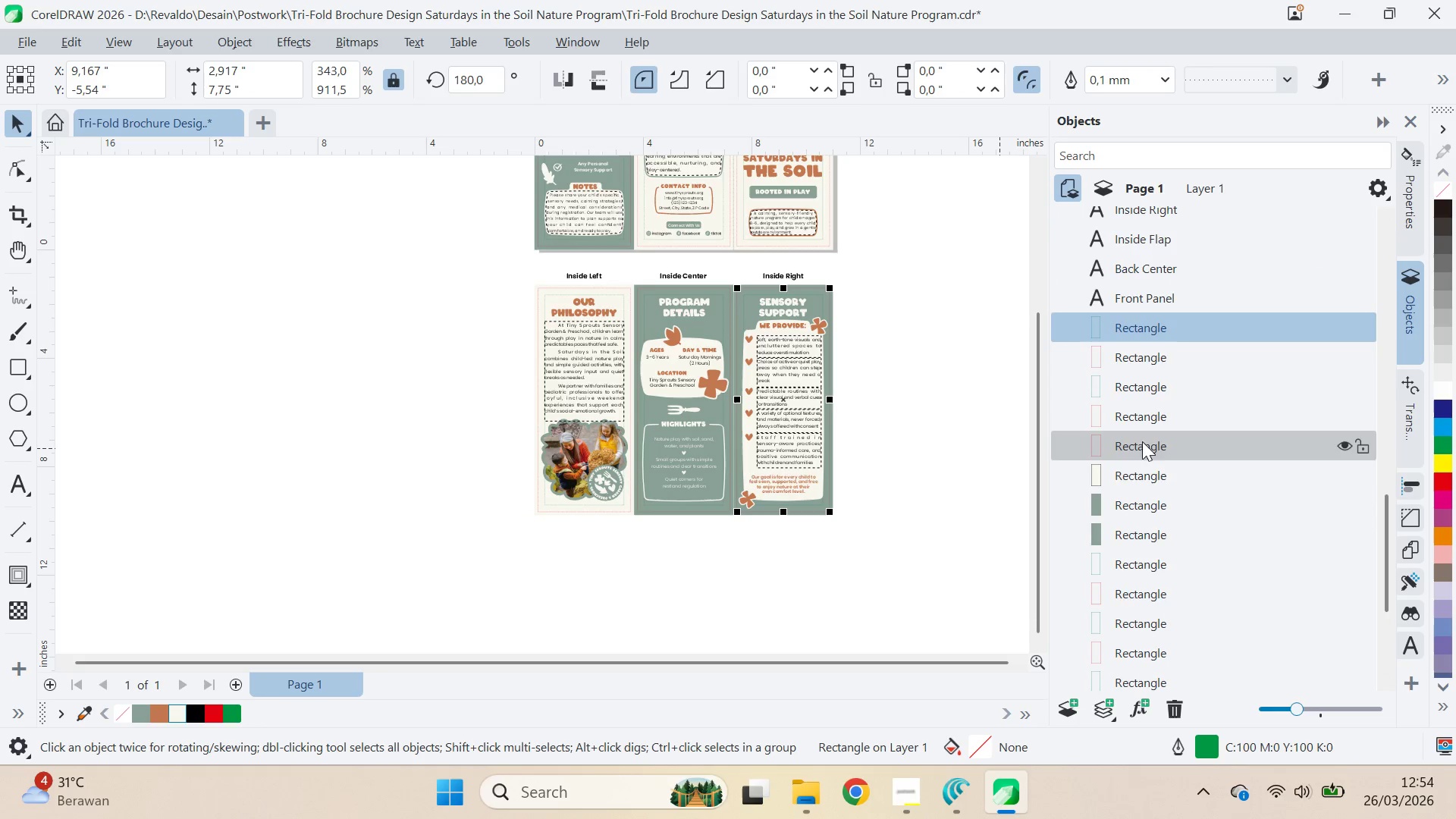 
hold_key(key=ShiftLeft, duration=1.51)
 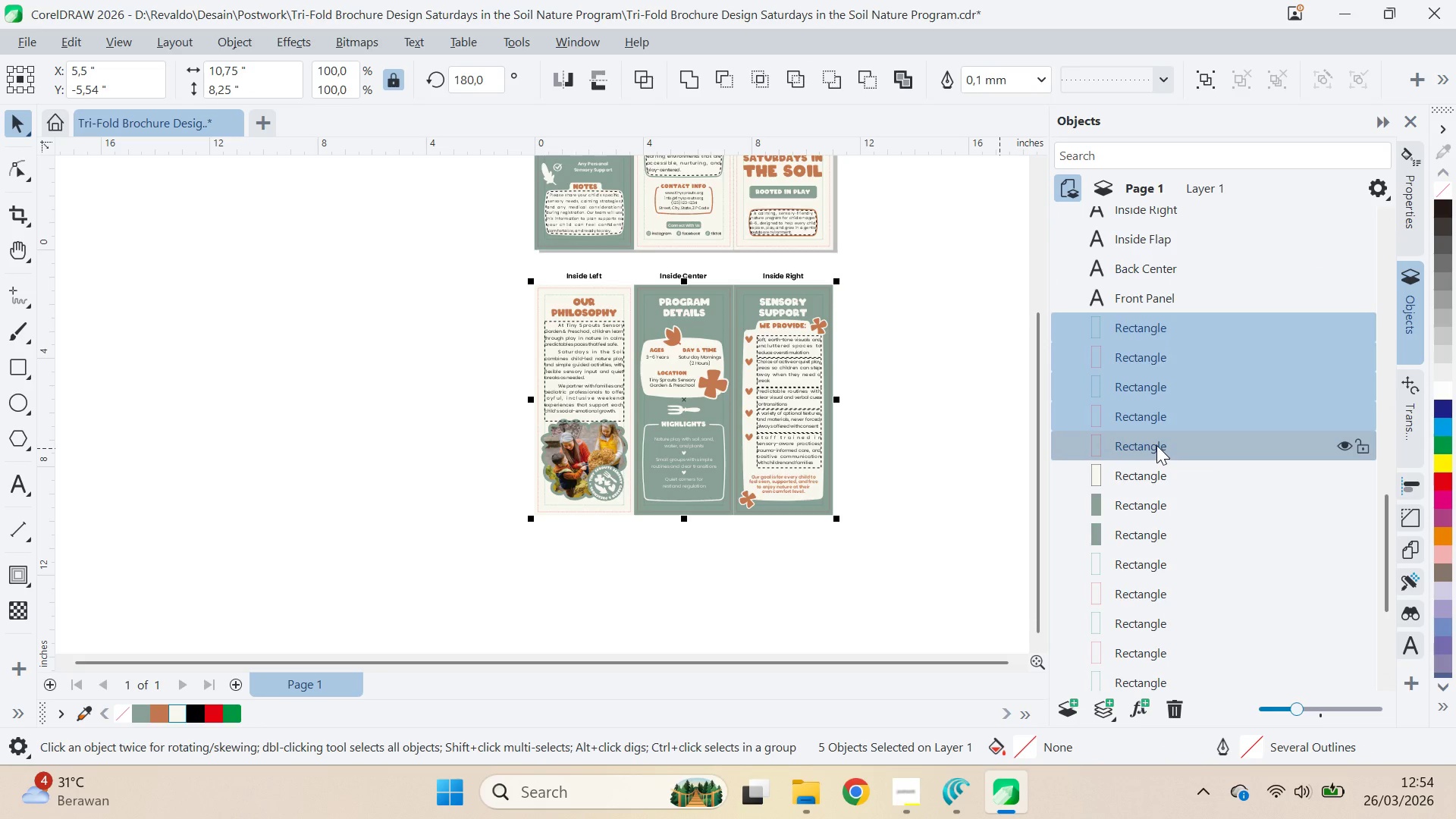 
key(Shift+ShiftLeft)
 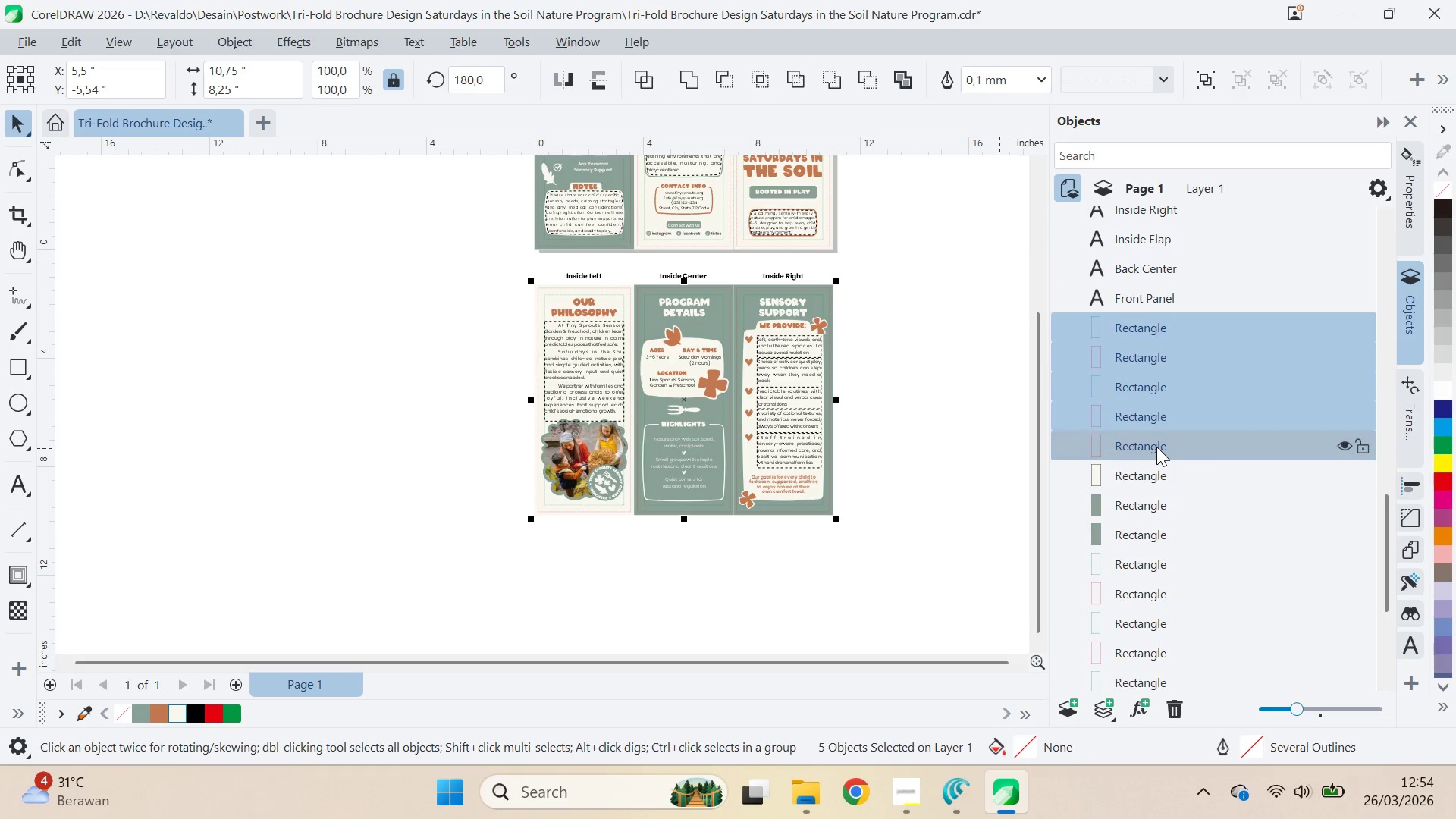 
key(Shift+ShiftLeft)
 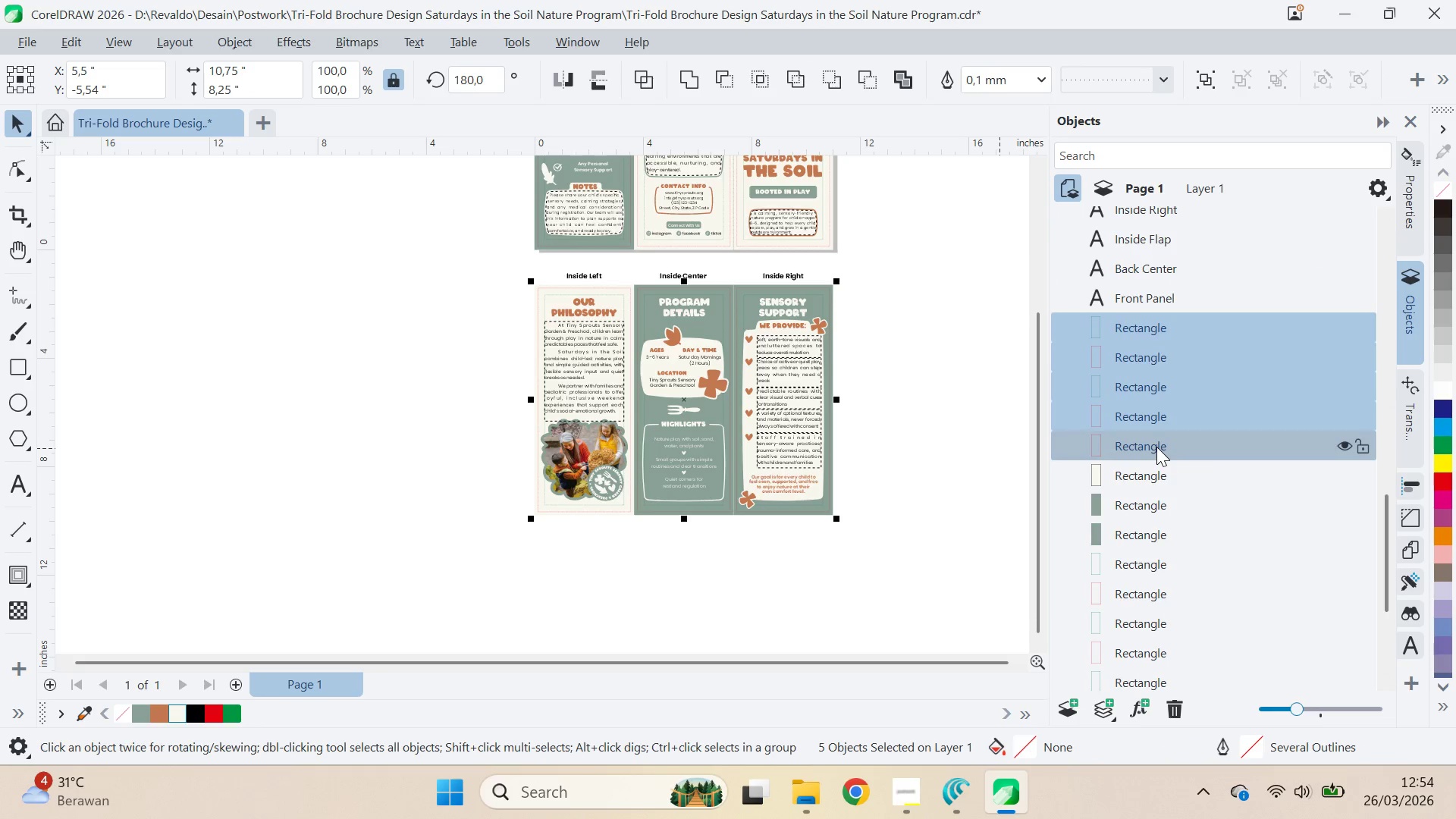 
key(Shift+ShiftLeft)
 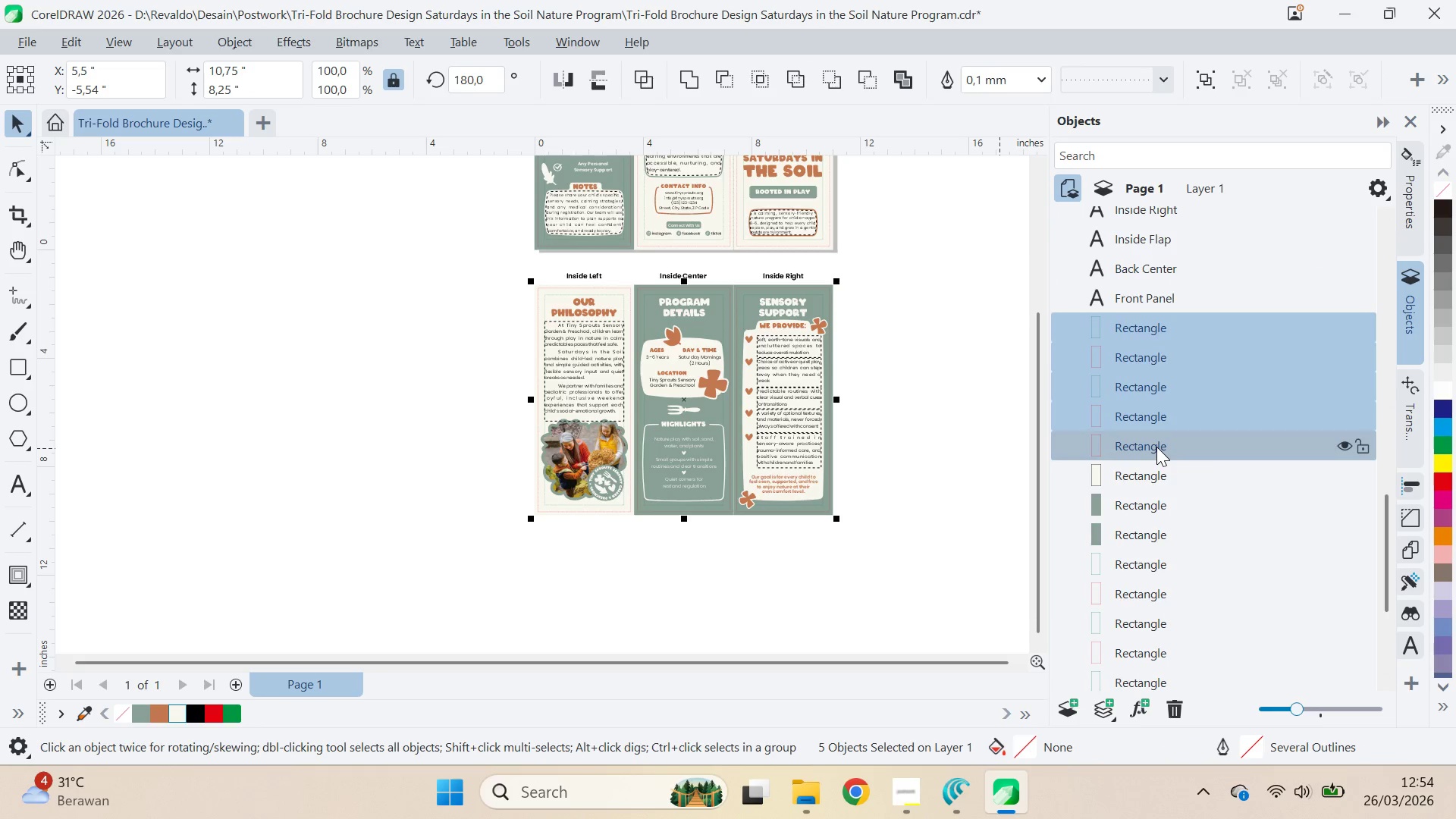 
key(Shift+ShiftLeft)
 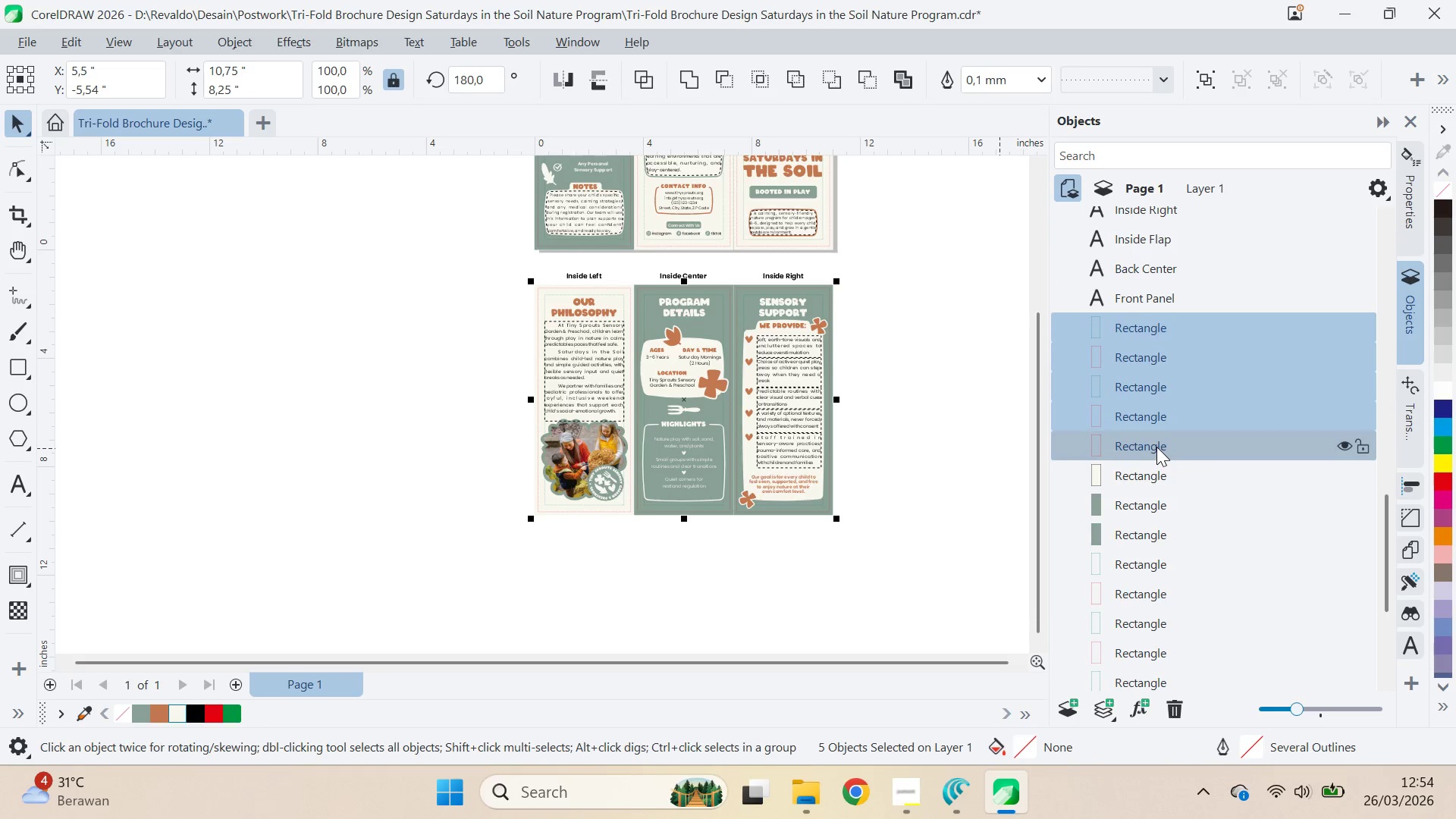 
key(Shift+ShiftLeft)
 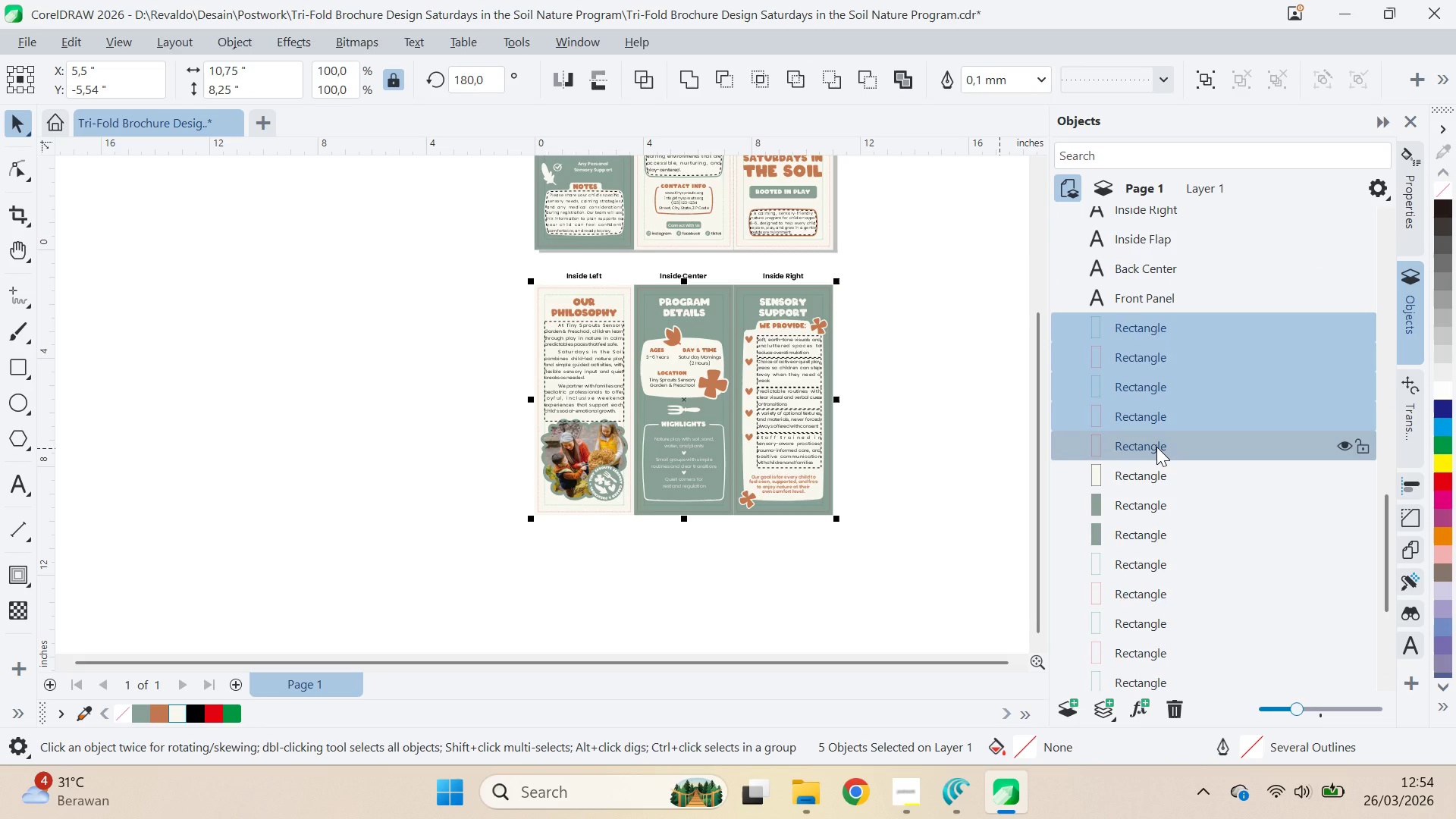 
key(Shift+ShiftLeft)
 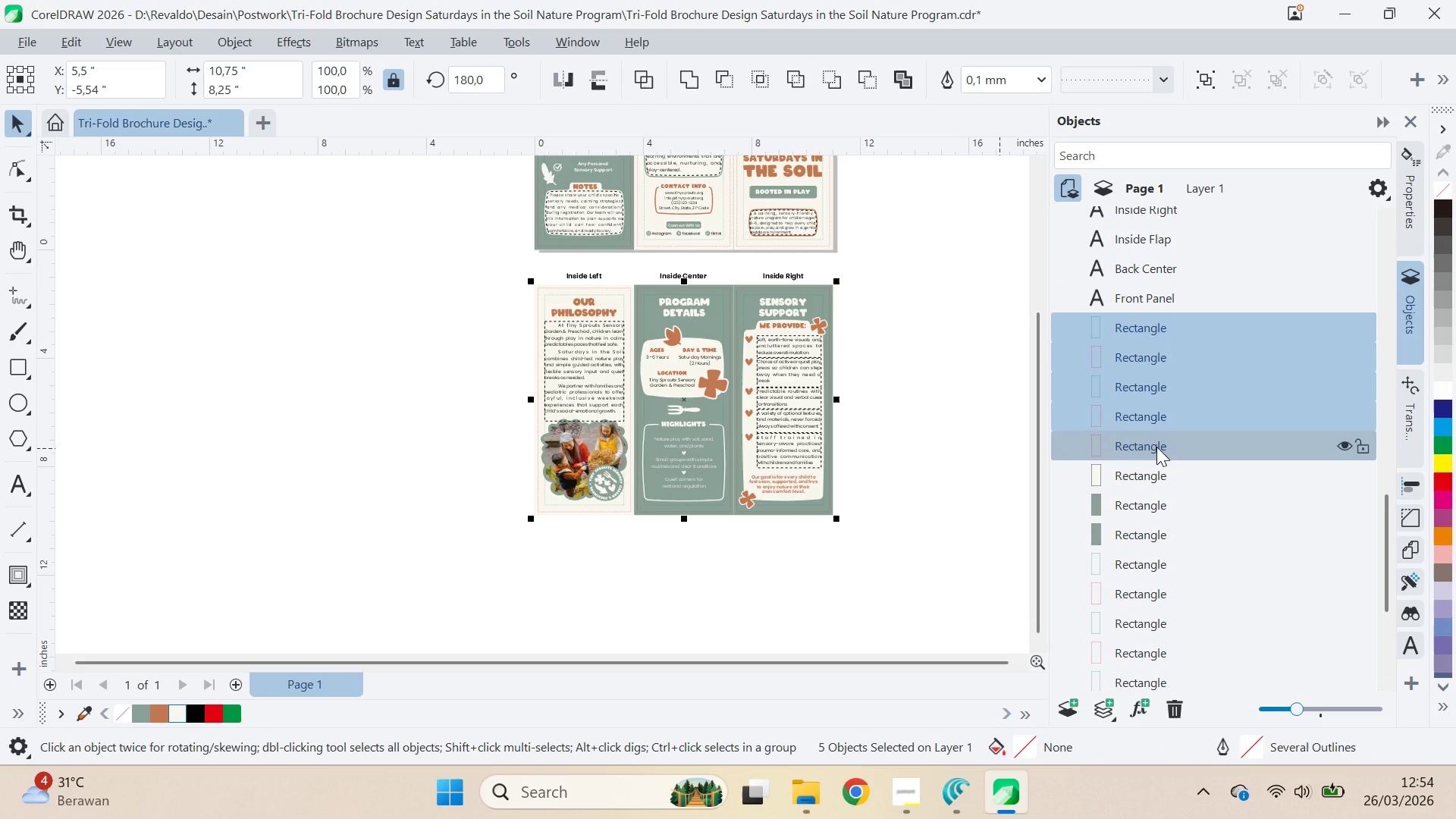 
key(Shift+ShiftLeft)
 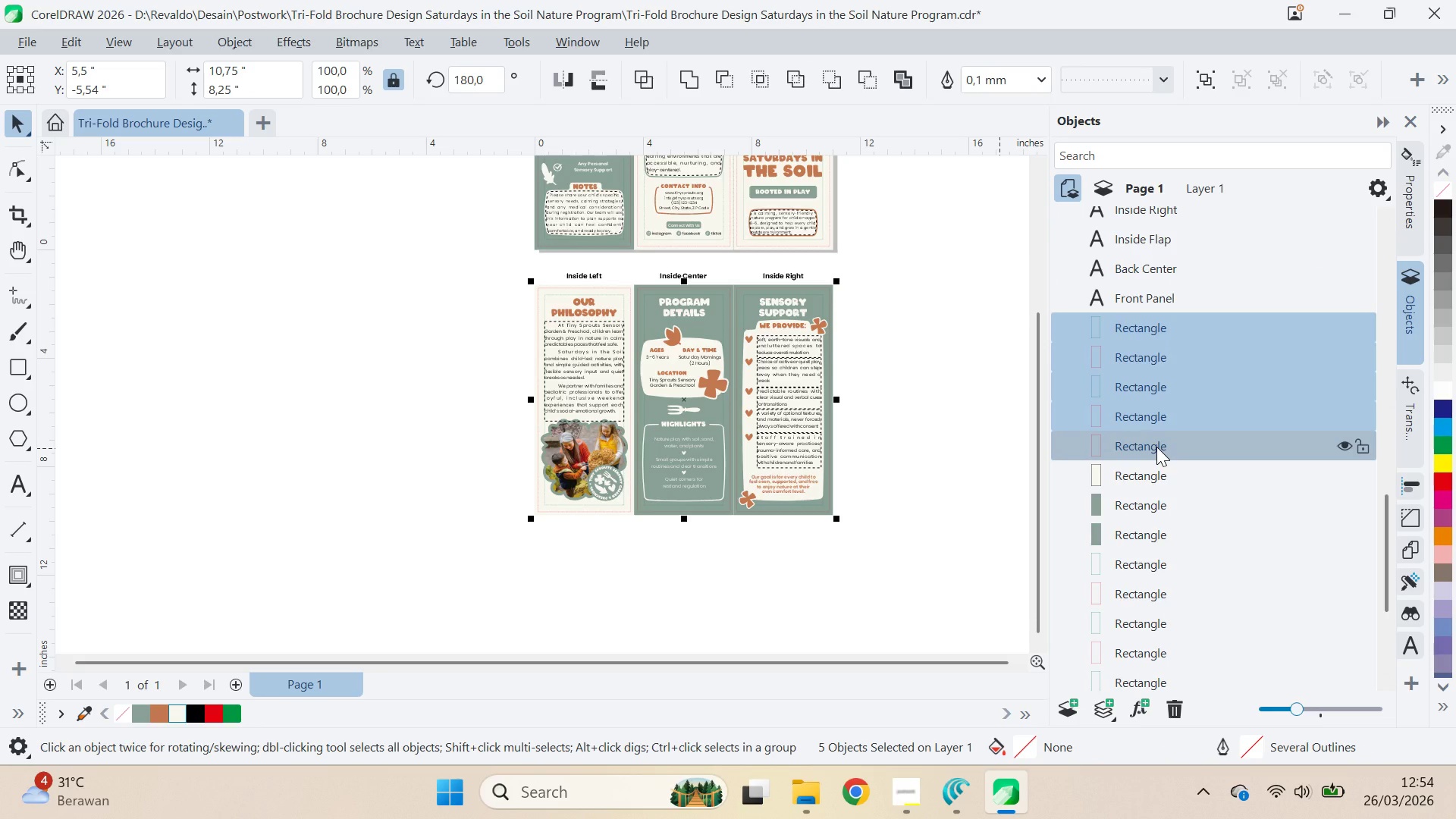 
hold_key(key=ShiftLeft, duration=1.99)
 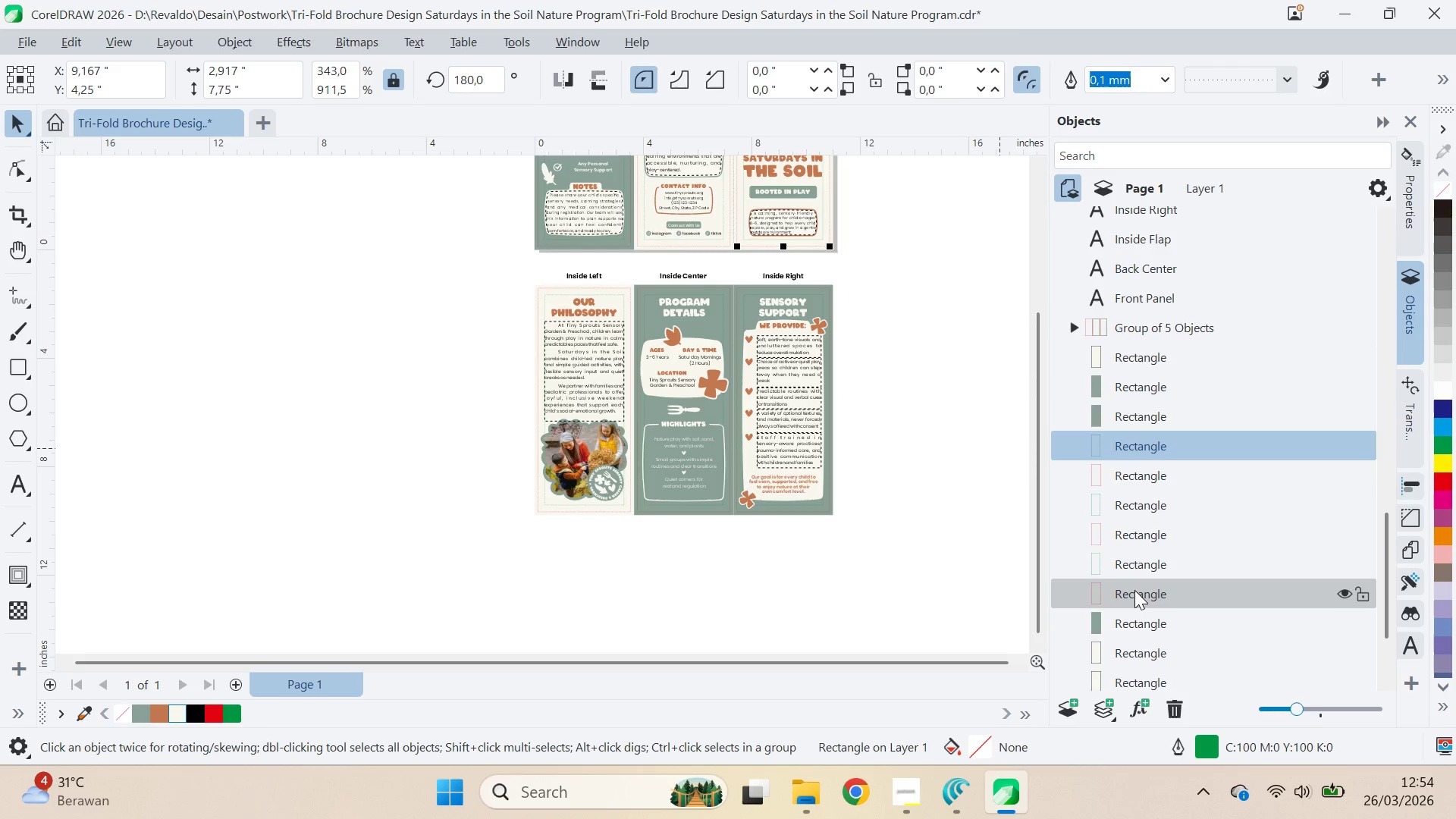 
key(Control+G)
 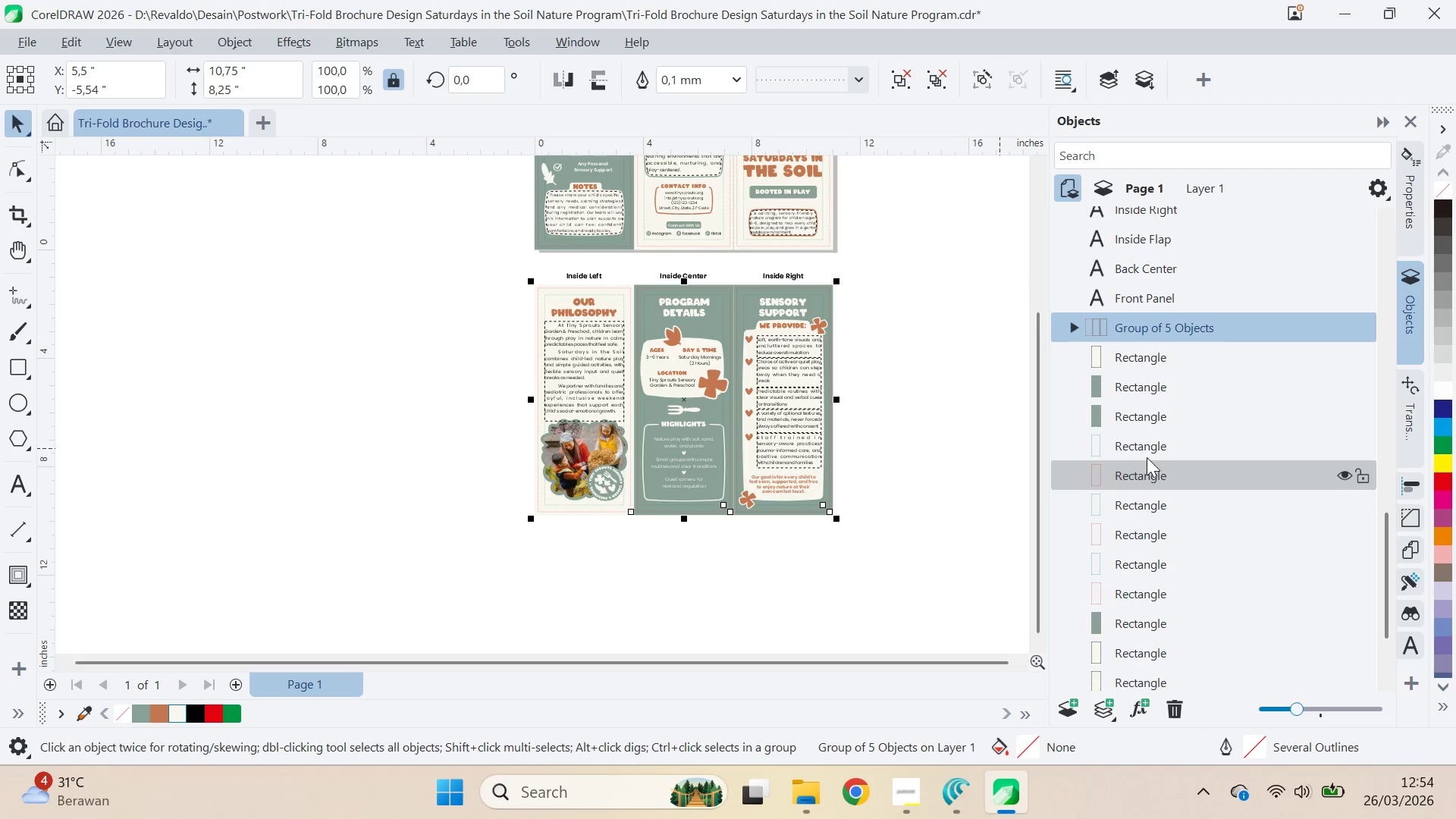 
left_click([1147, 448])
 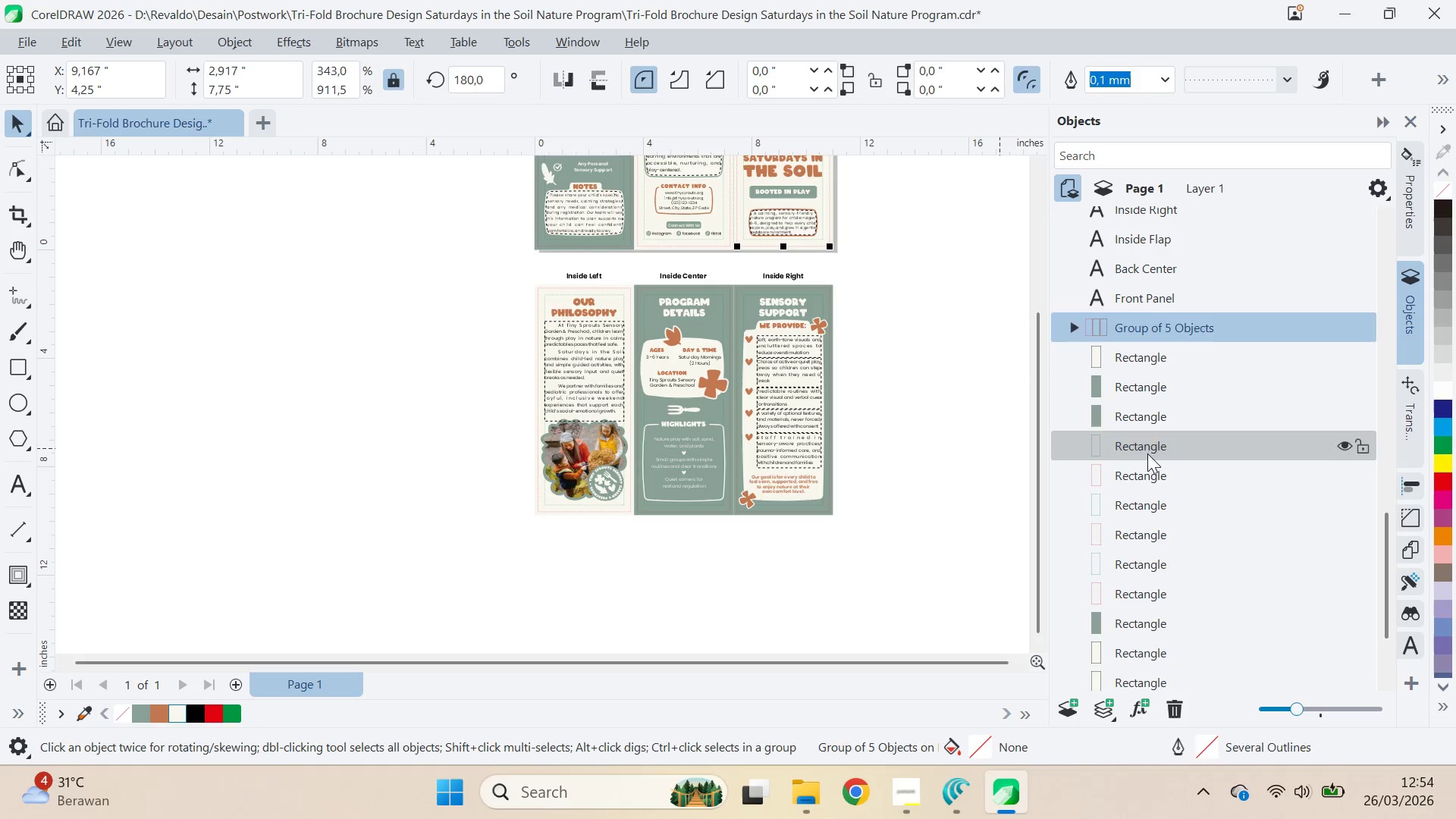 
hold_key(key=ShiftLeft, duration=0.7)
 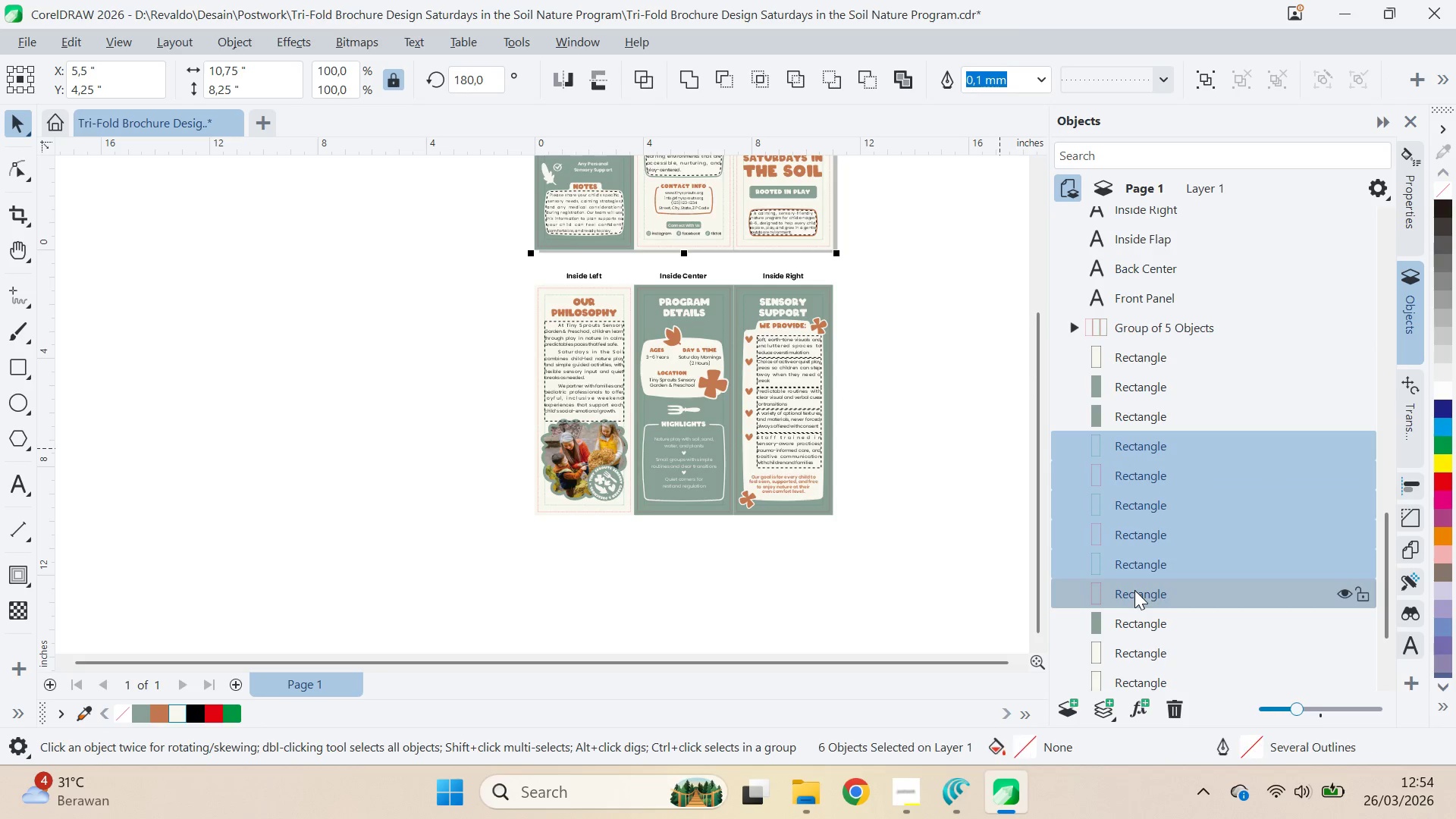 
key(Control+G)
 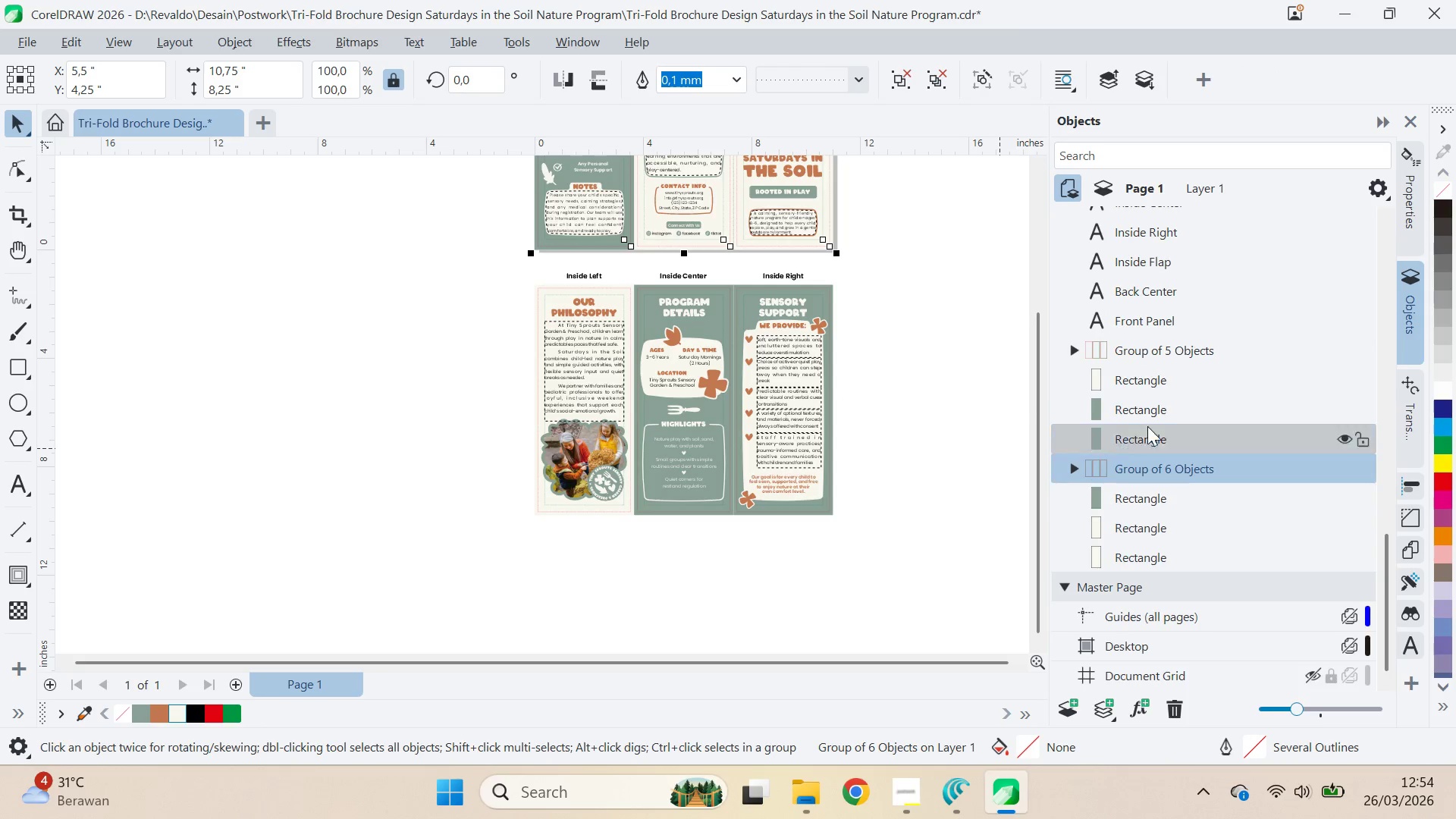 
hold_key(key=ControlLeft, duration=0.64)
left_click([1167, 351])
 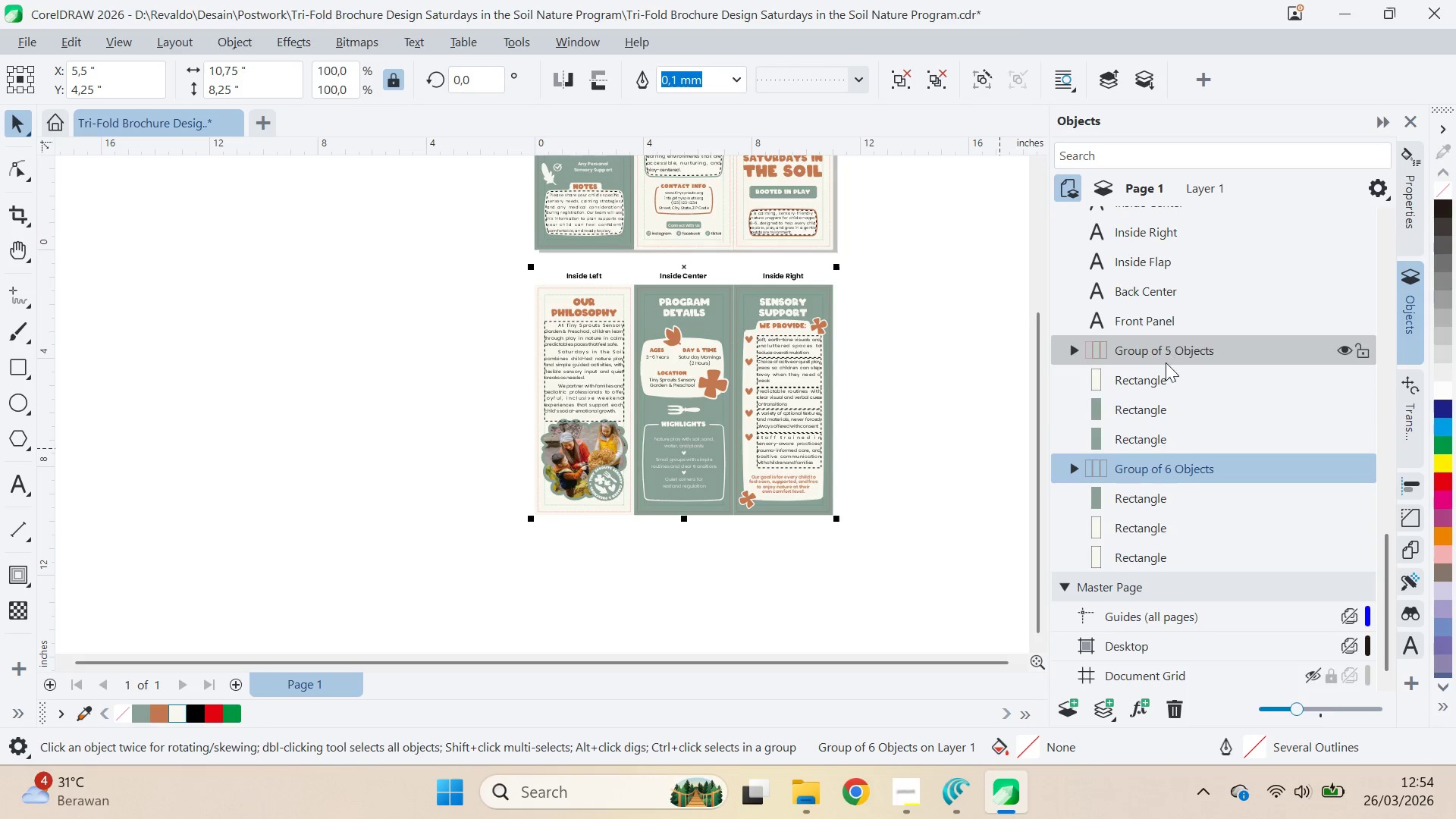 
hold_key(key=ControlLeft, duration=4.23)
 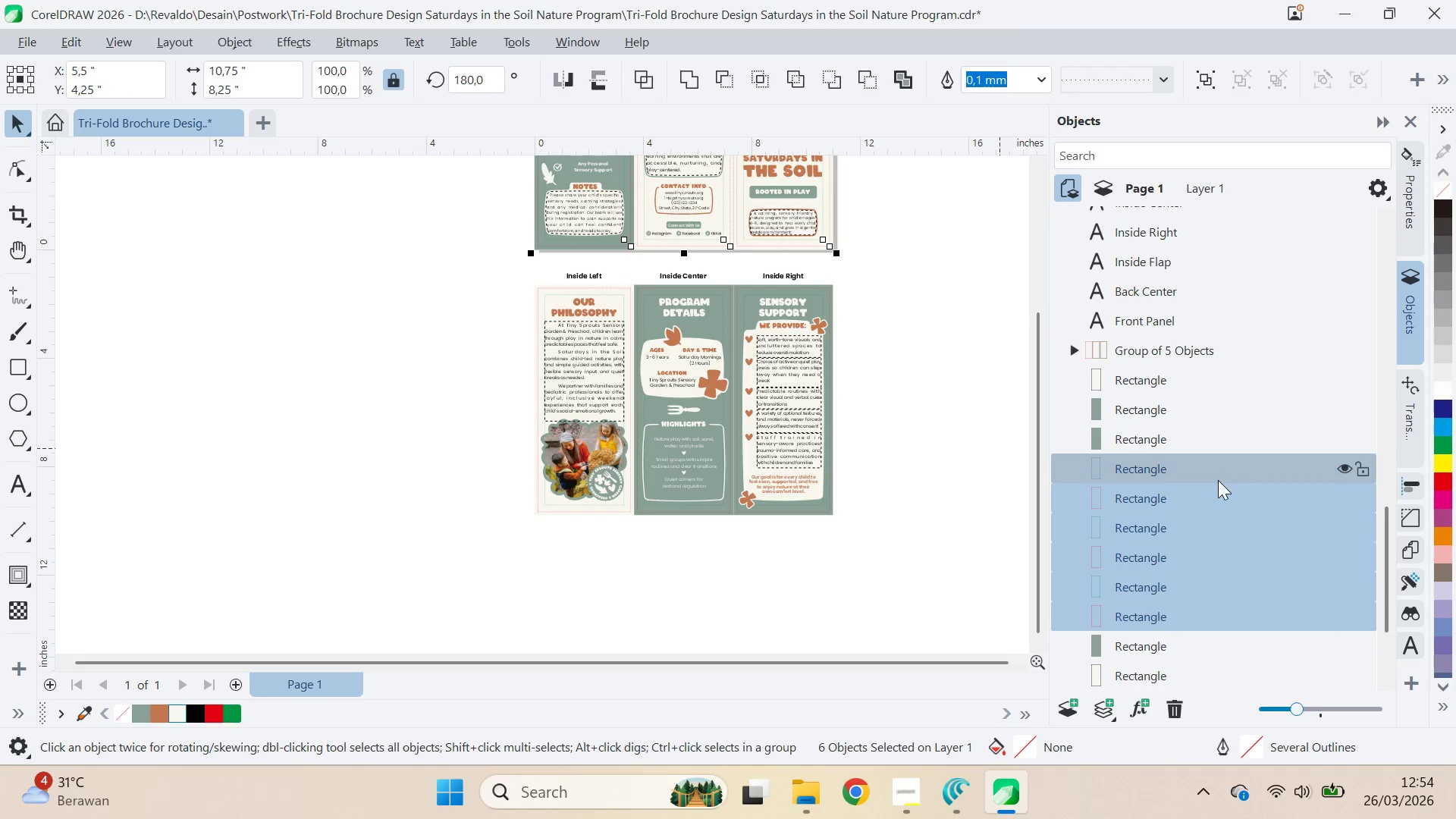 
hold_key(key=ShiftLeft, duration=1.5)
 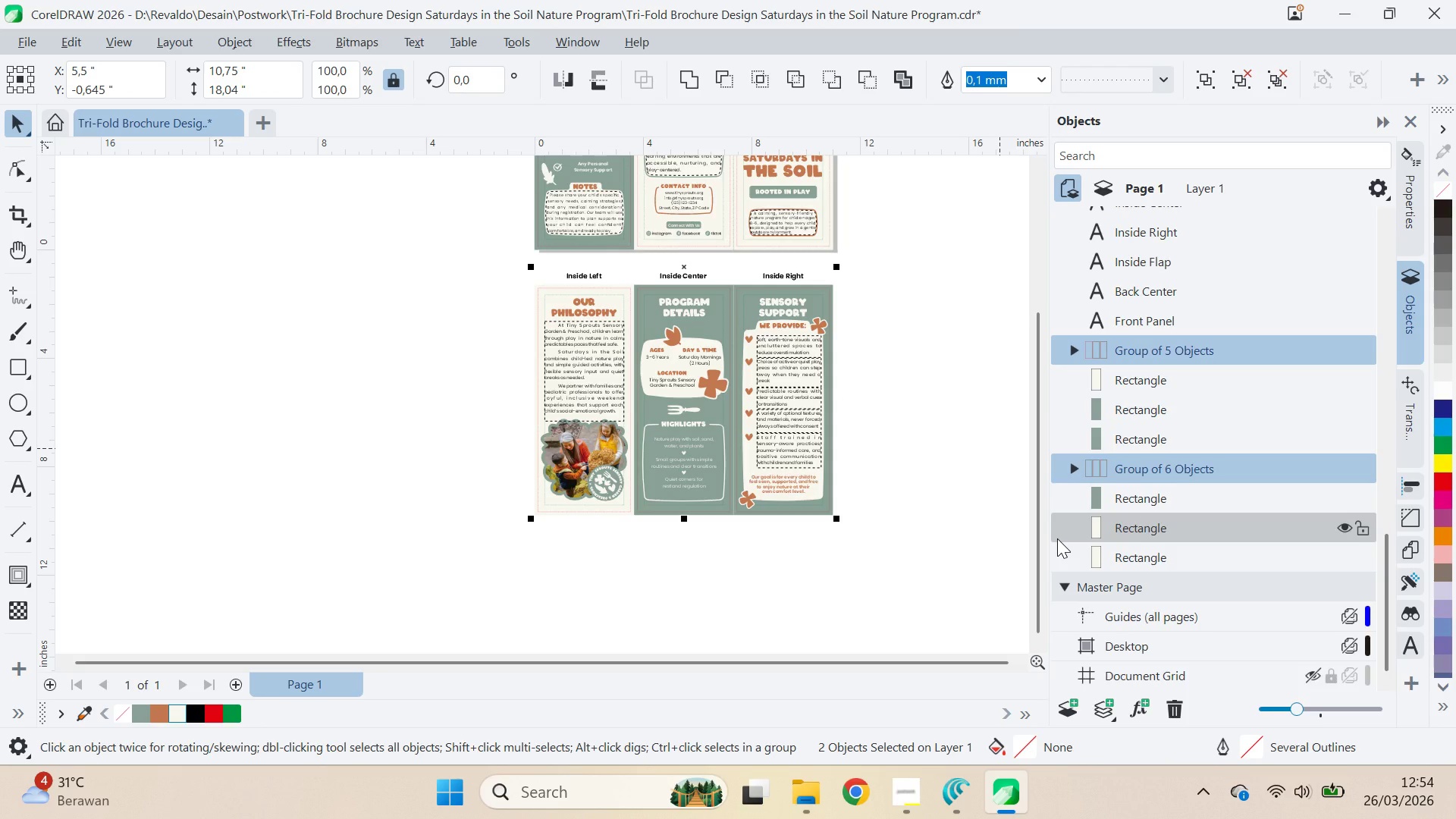 
hold_key(key=ShiftLeft, duration=1.16)
 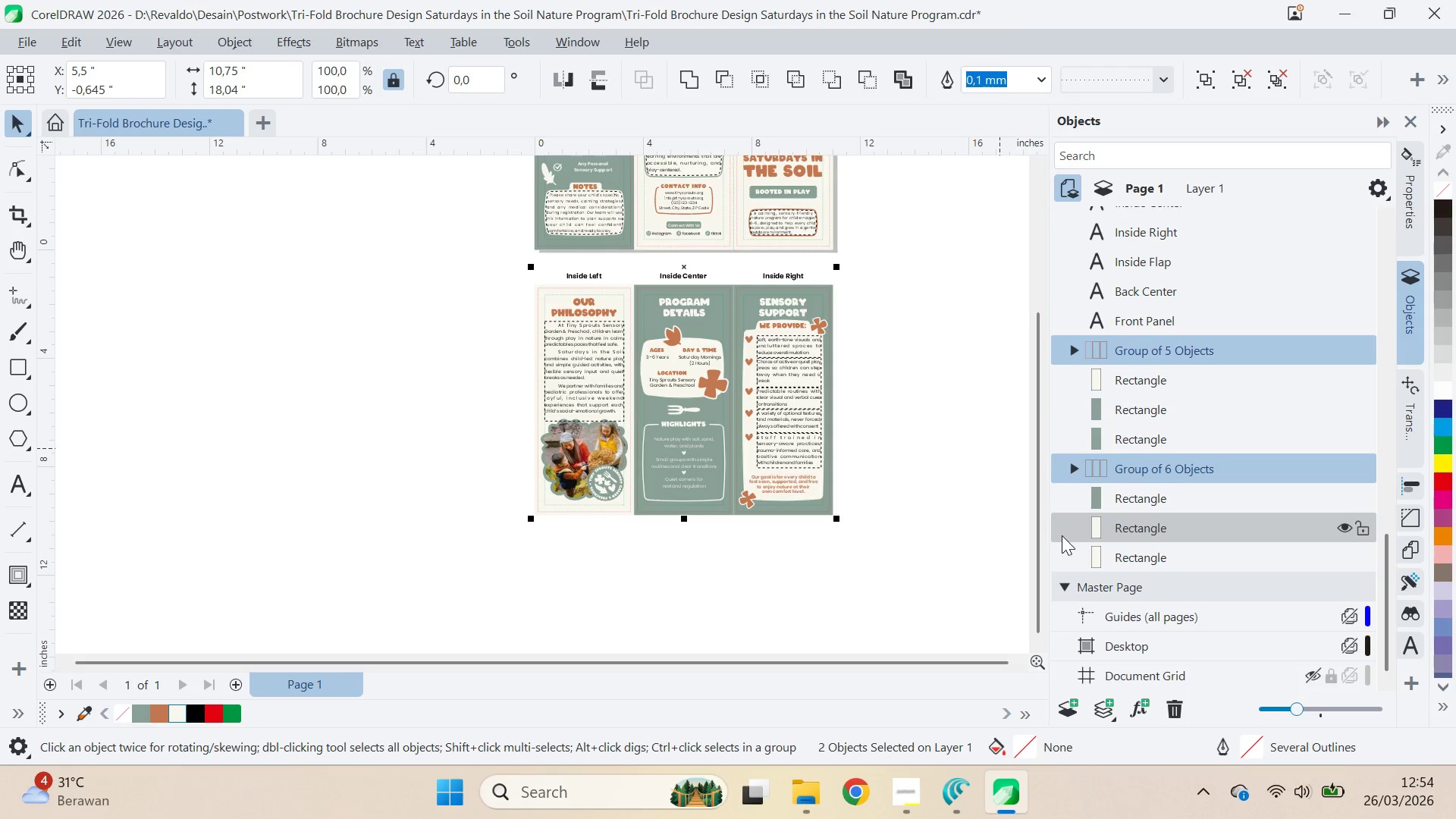 
hold_key(key=ShiftLeft, duration=2.03)
 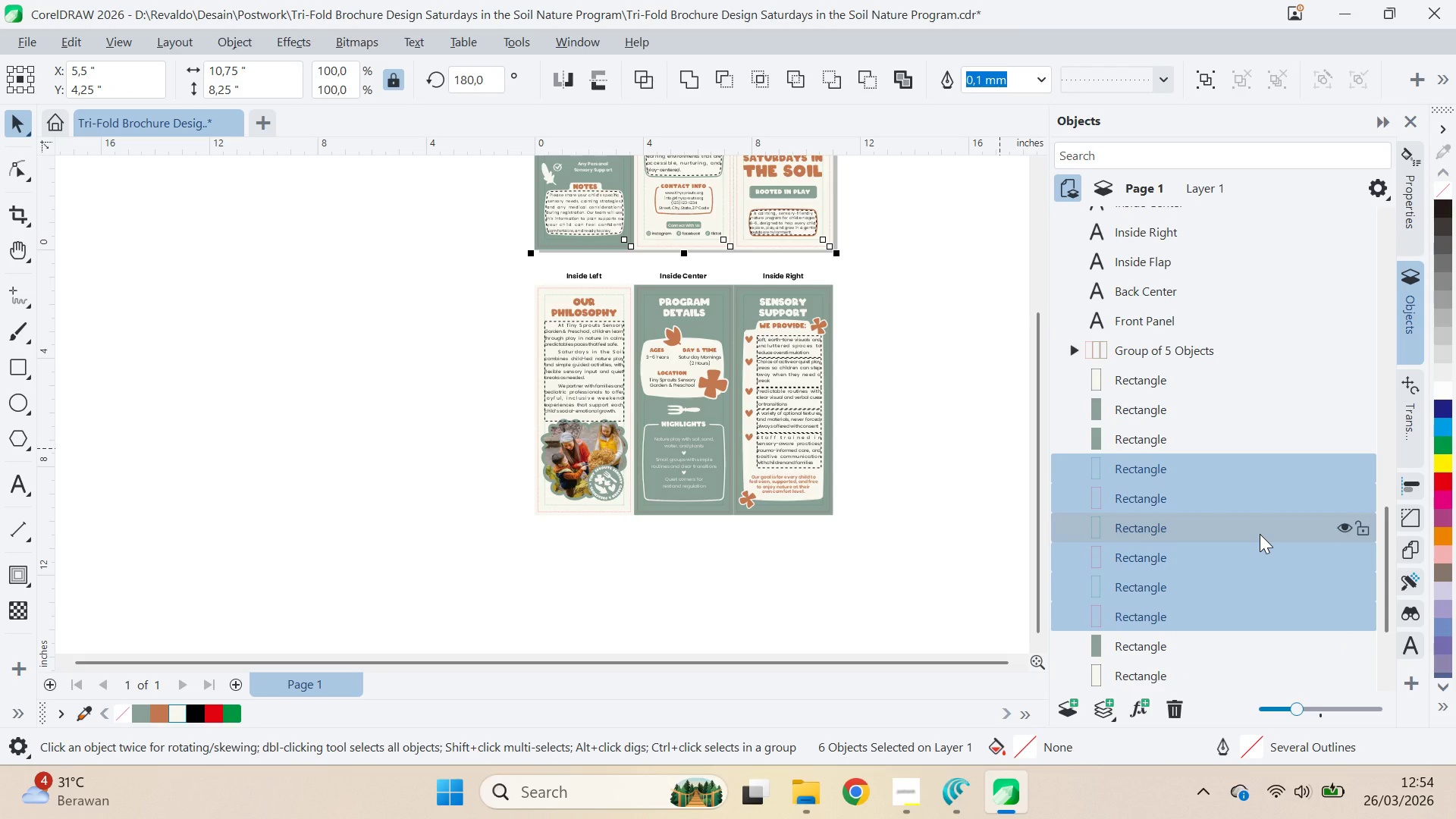 
key(Control+Z)
 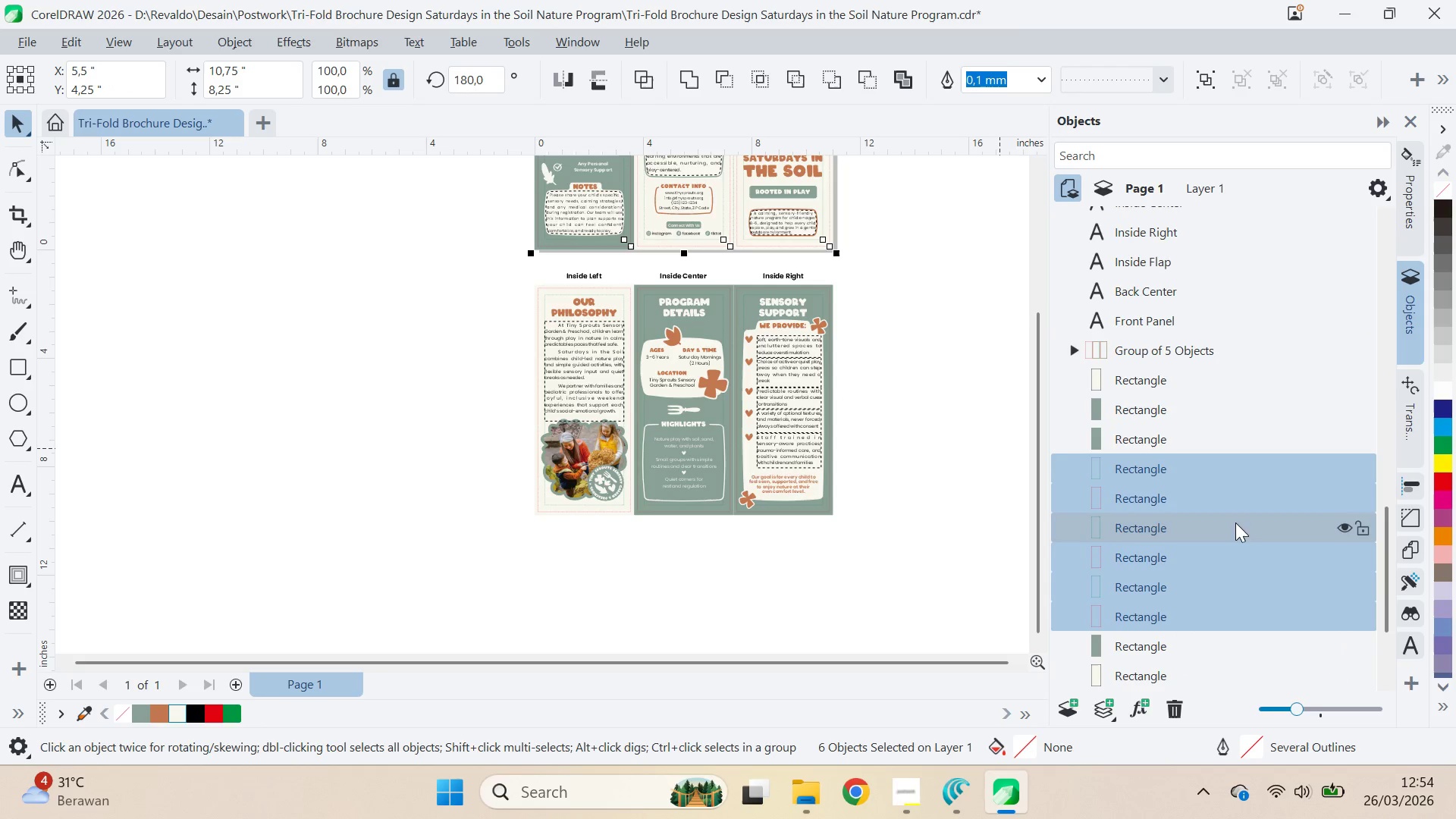 
key(Control+Shift+ShiftLeft)
 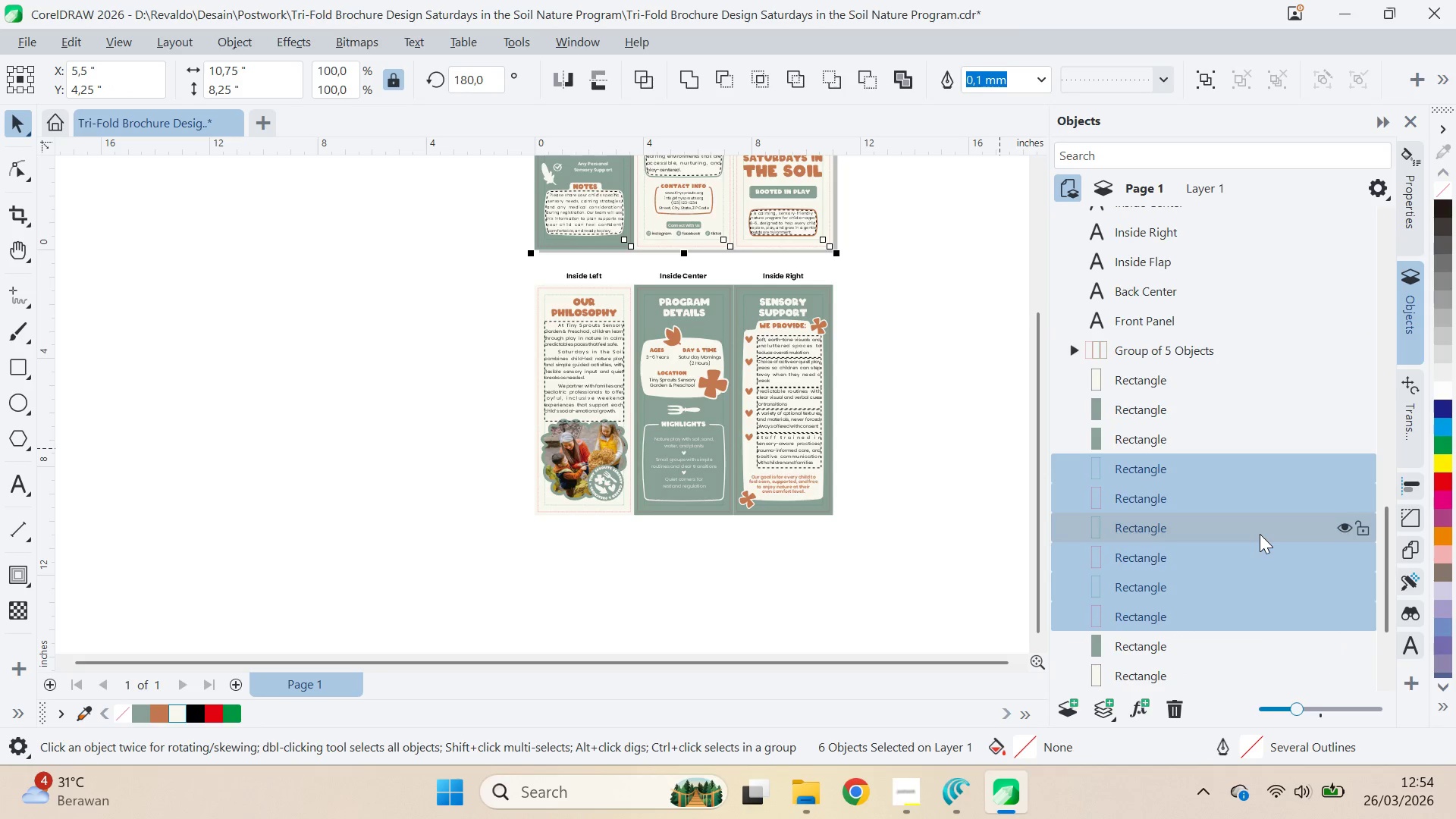 
key(Control+Shift+Z)
 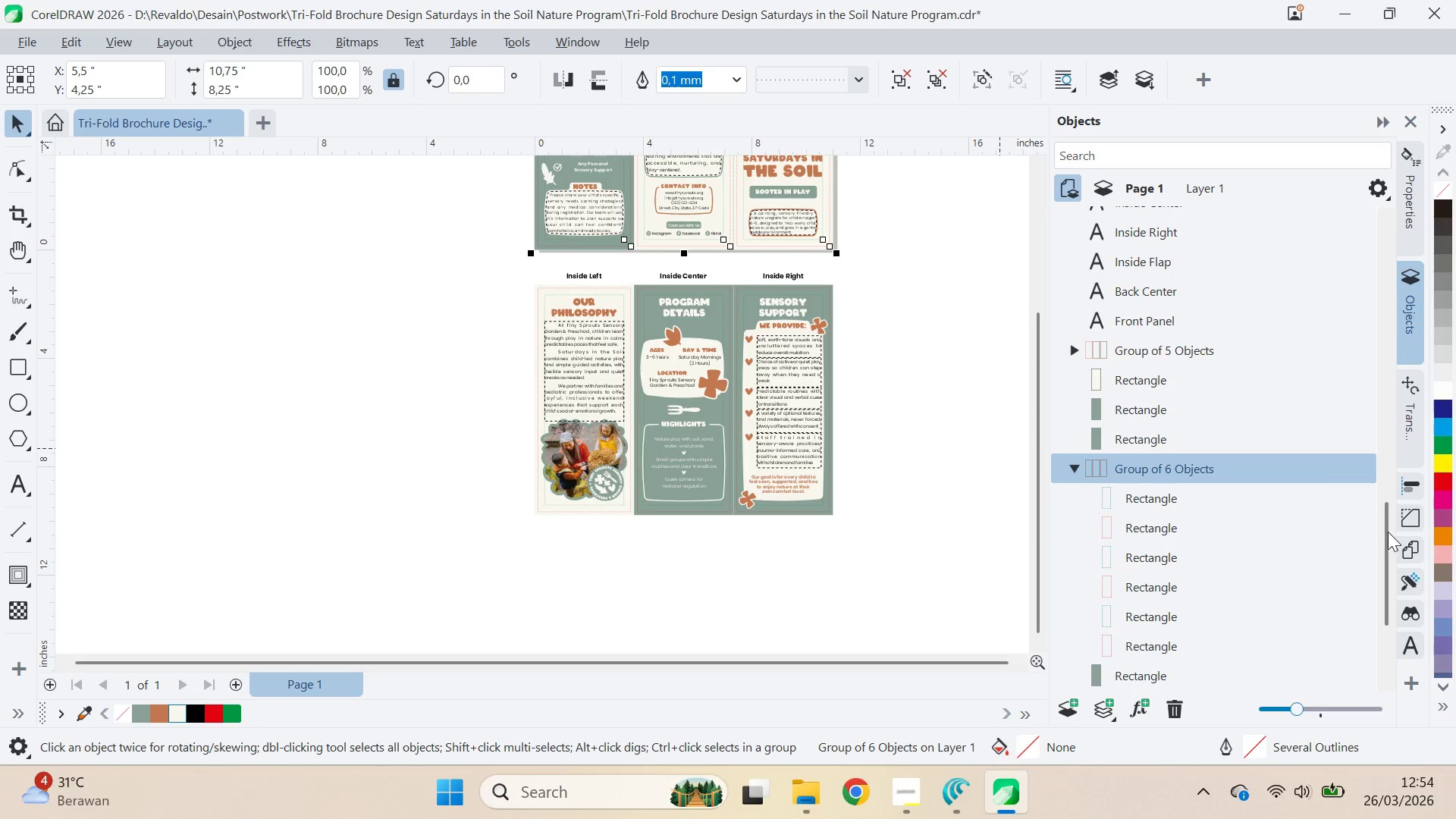 
left_click_drag(start_coordinate=[1387, 532], to_coordinate=[1393, 195])
 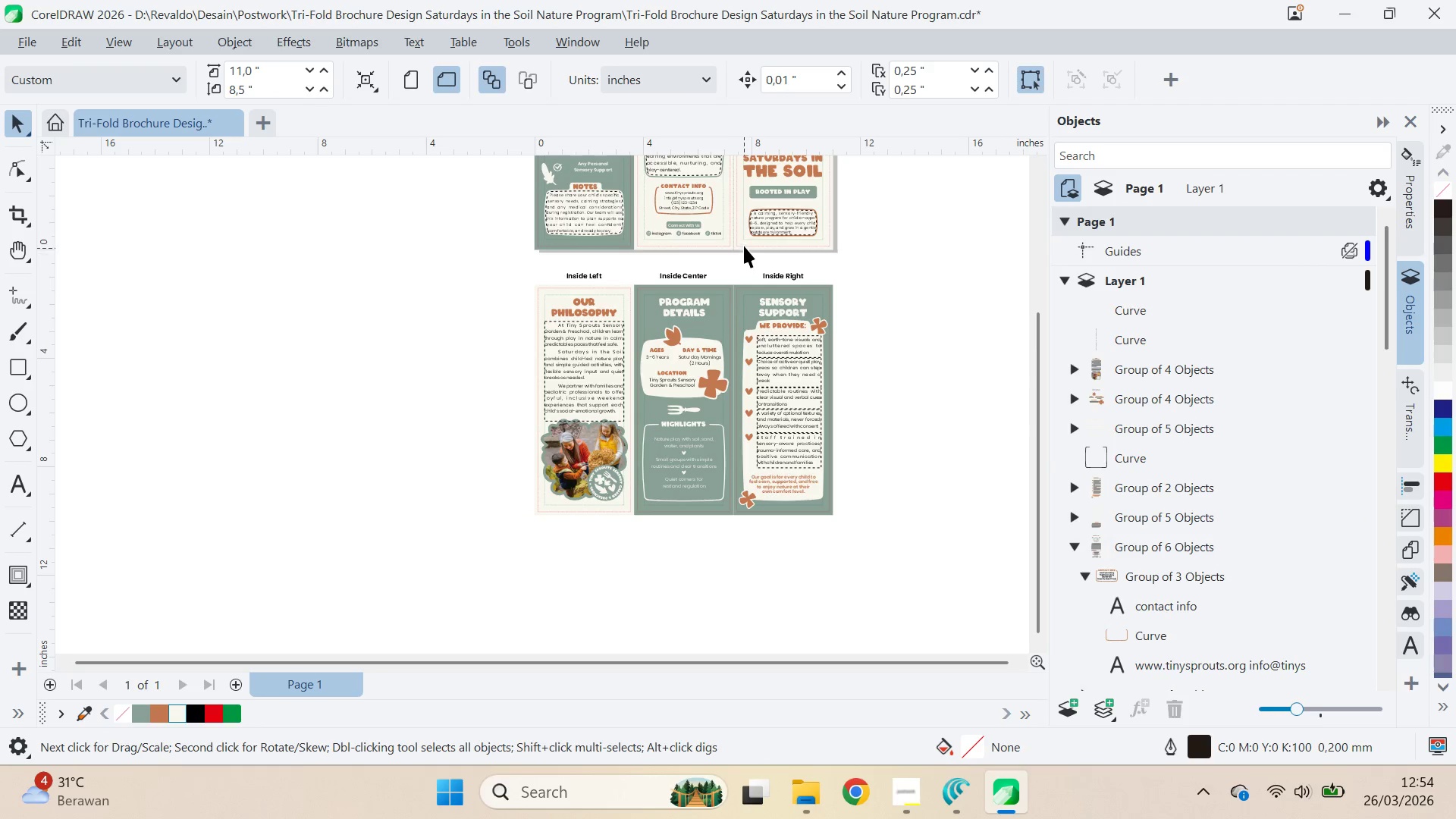 
left_click([734, 235])
 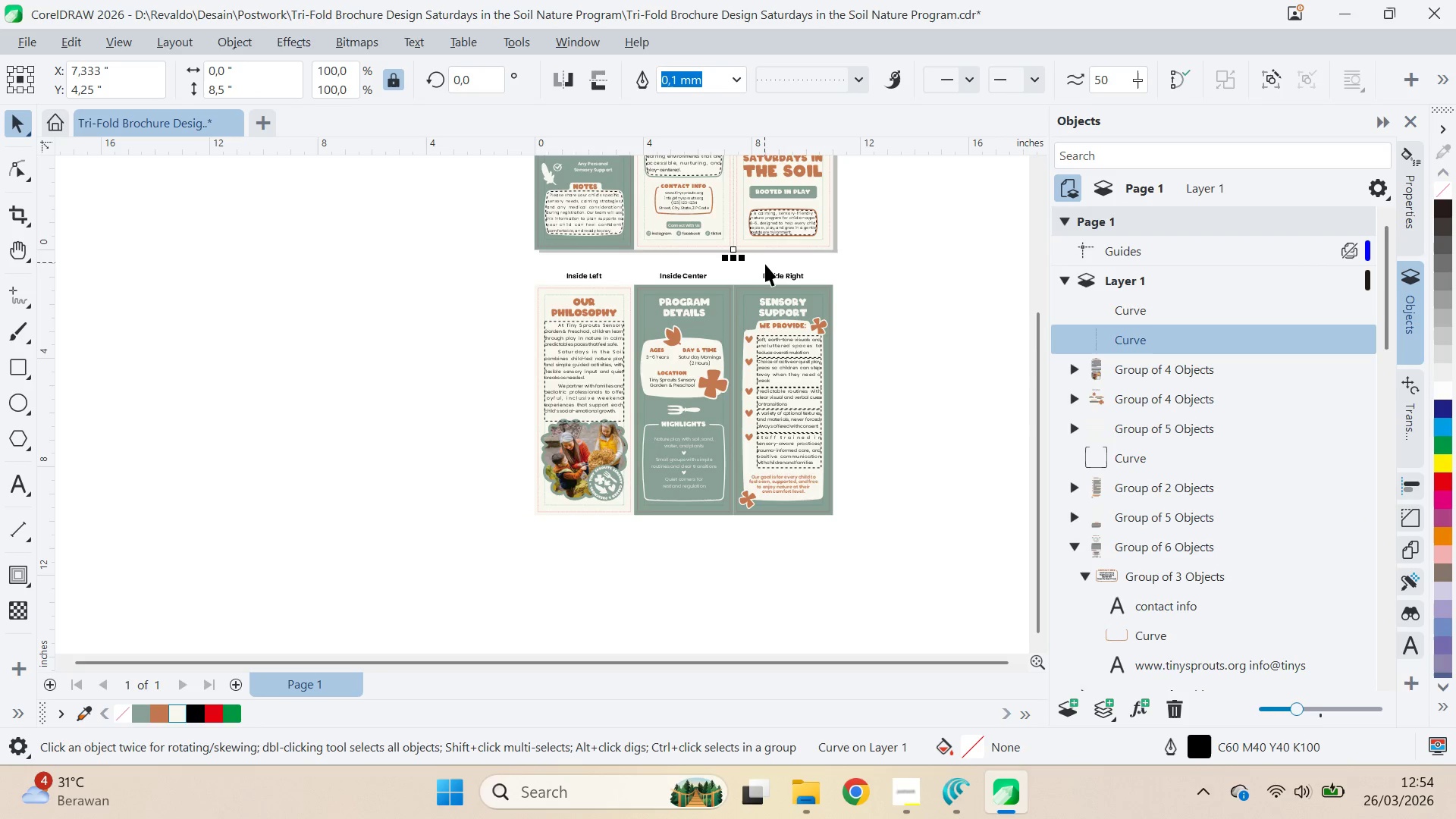 
hold_key(key=ShiftLeft, duration=0.98)
left_click([779, 245])
 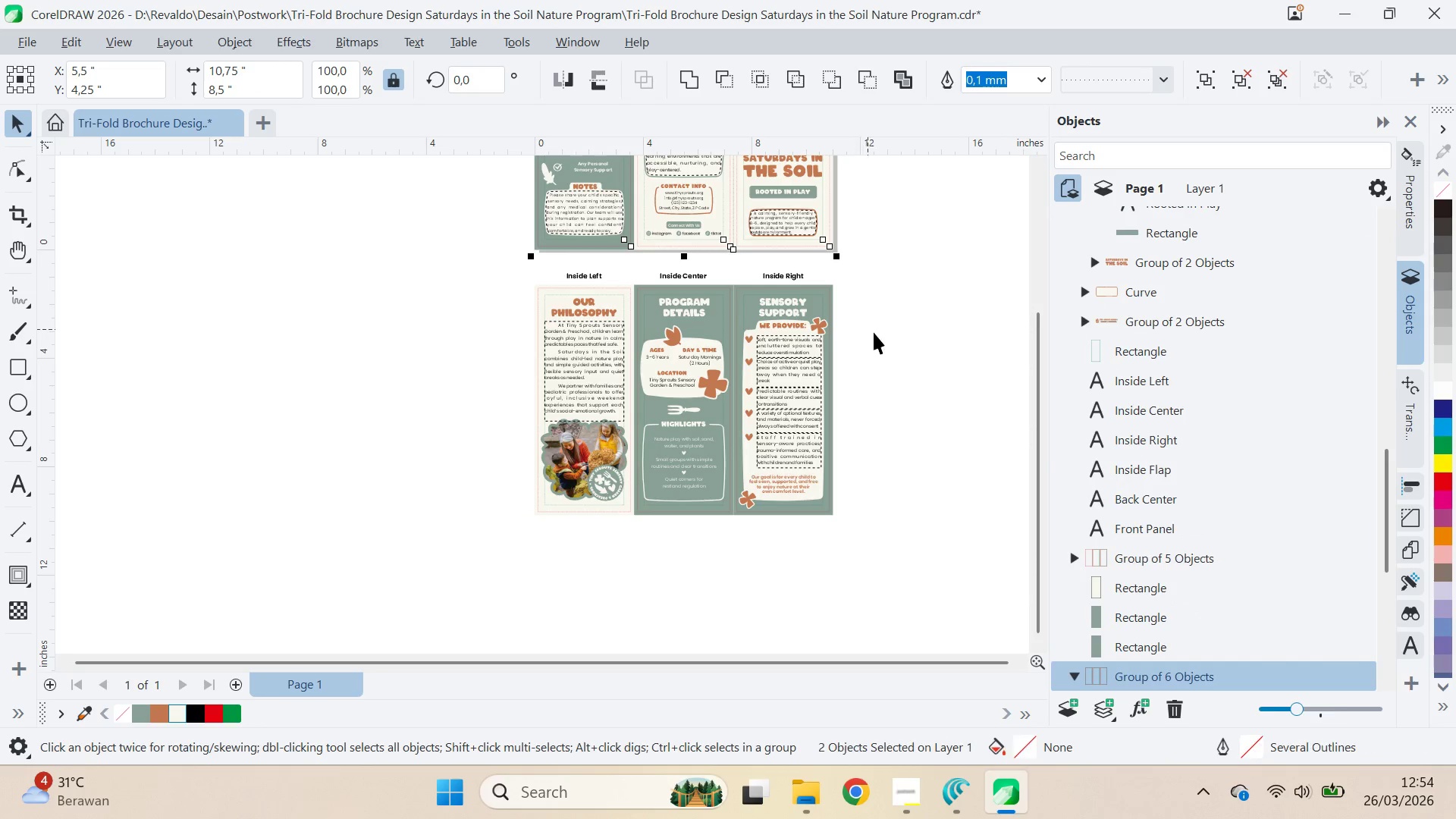 
key(Control+G)
 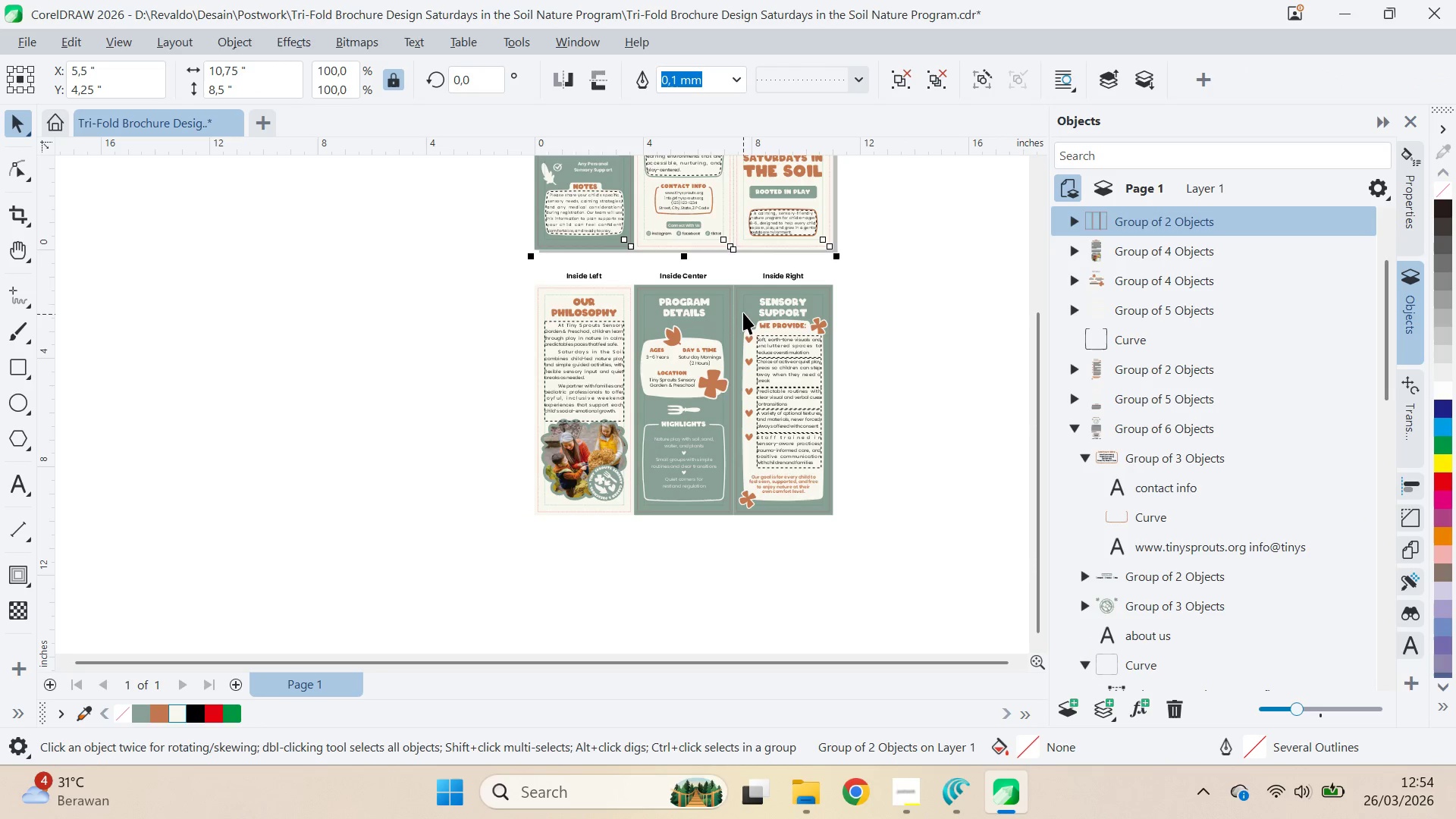 
left_click([733, 300])
 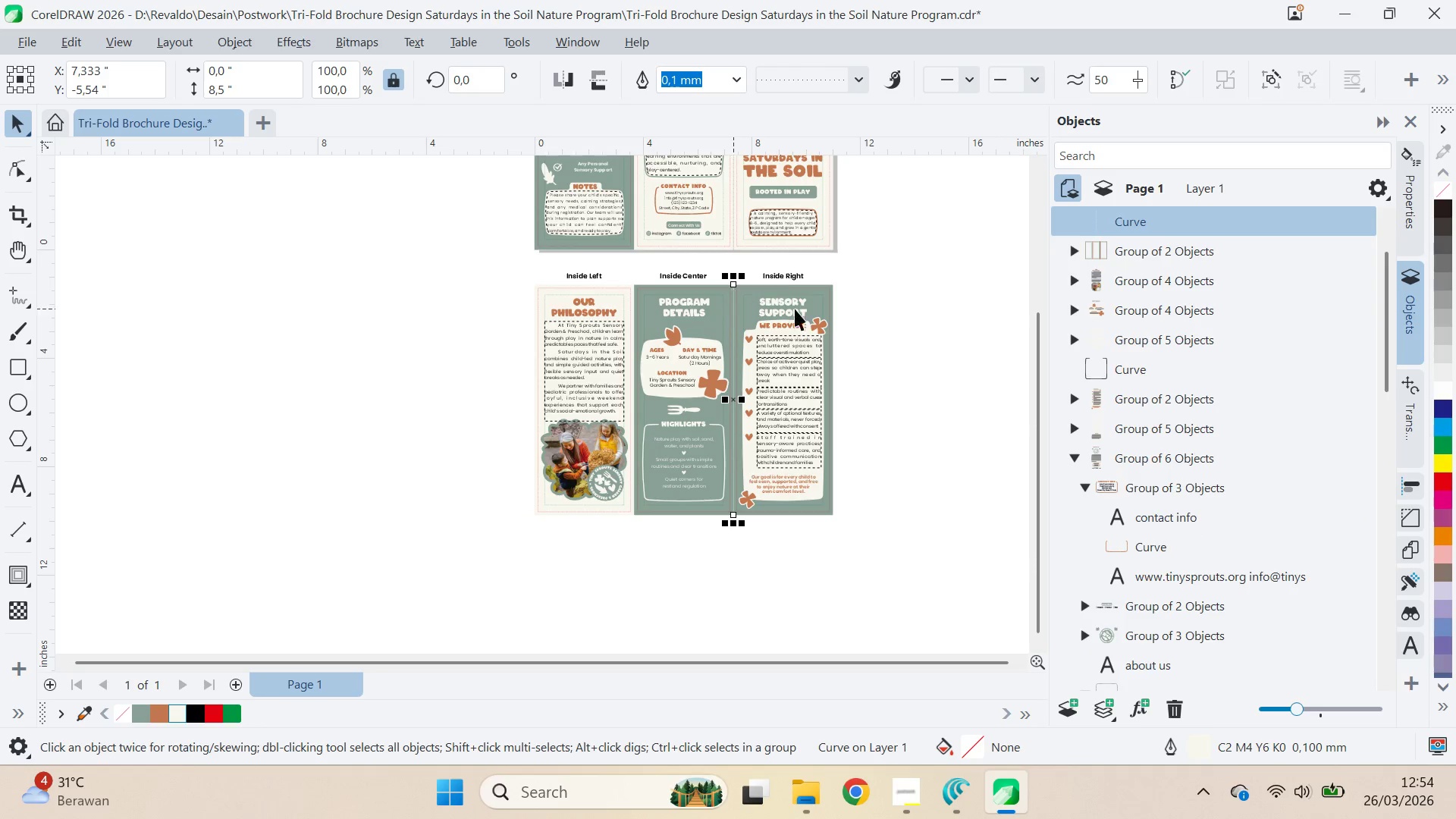 
hold_key(key=ShiftLeft, duration=1.5)
left_click([828, 290])
 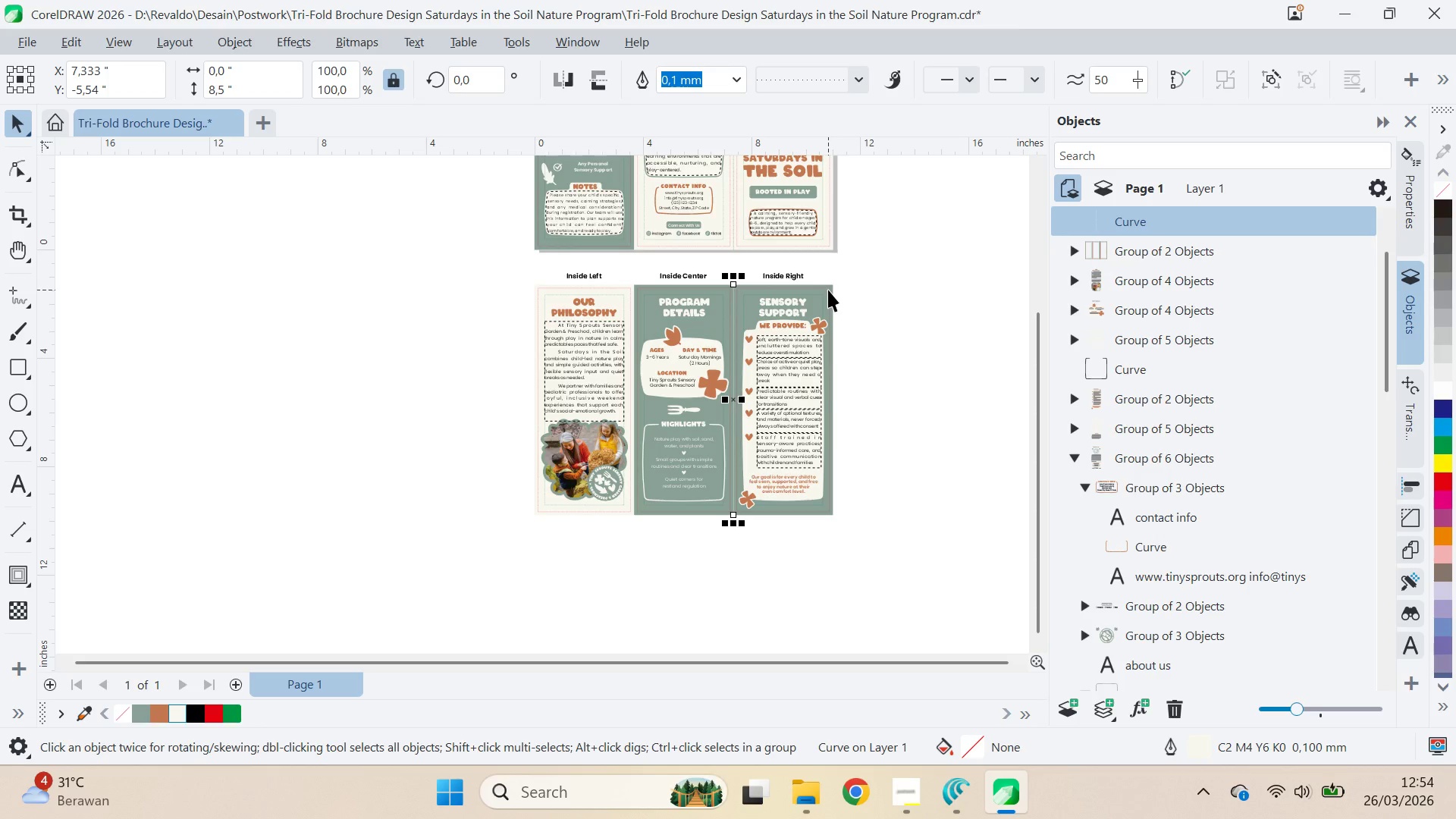 
hold_key(key=ShiftLeft, duration=0.31)
 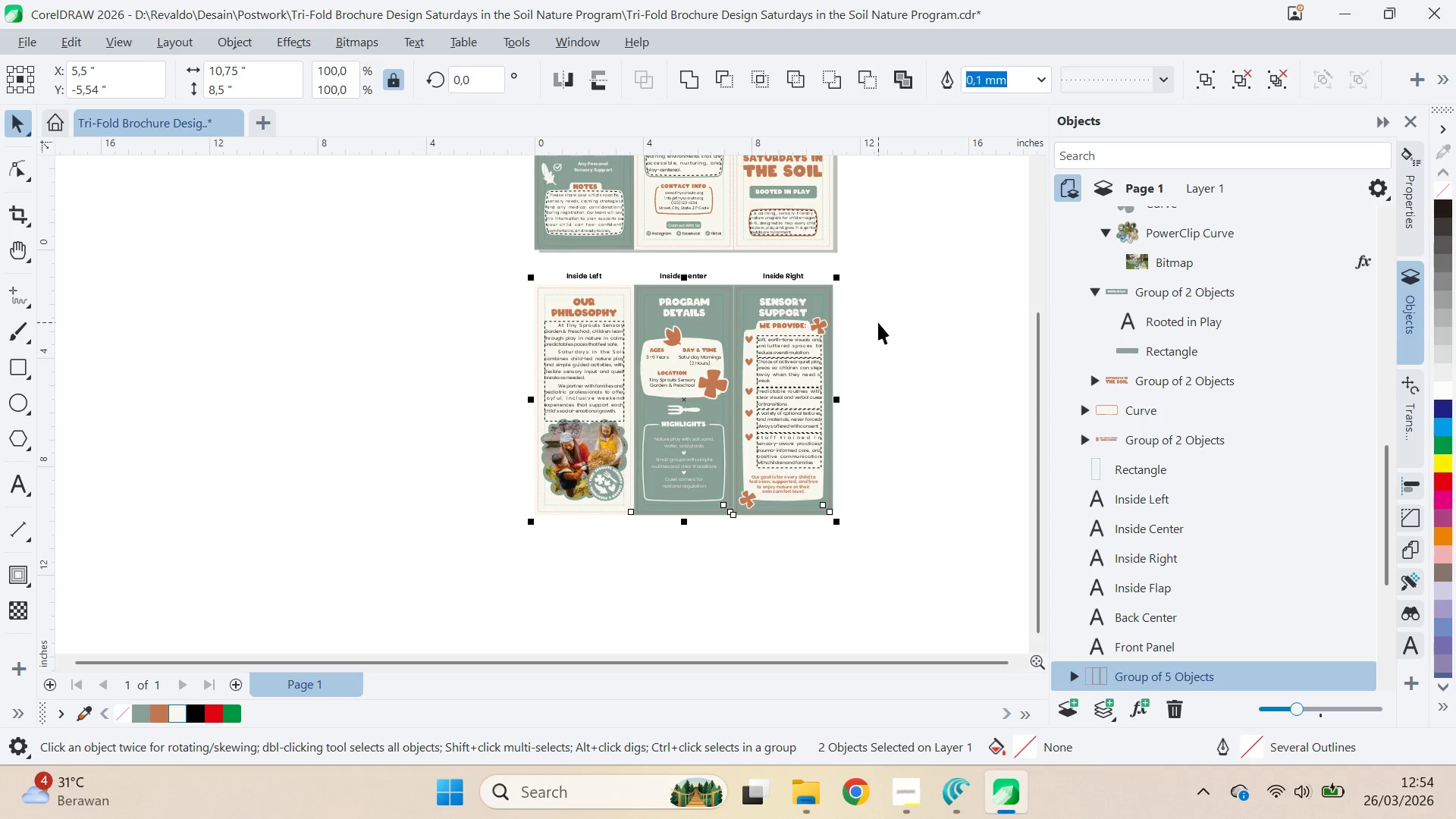 
key(Control+G)
 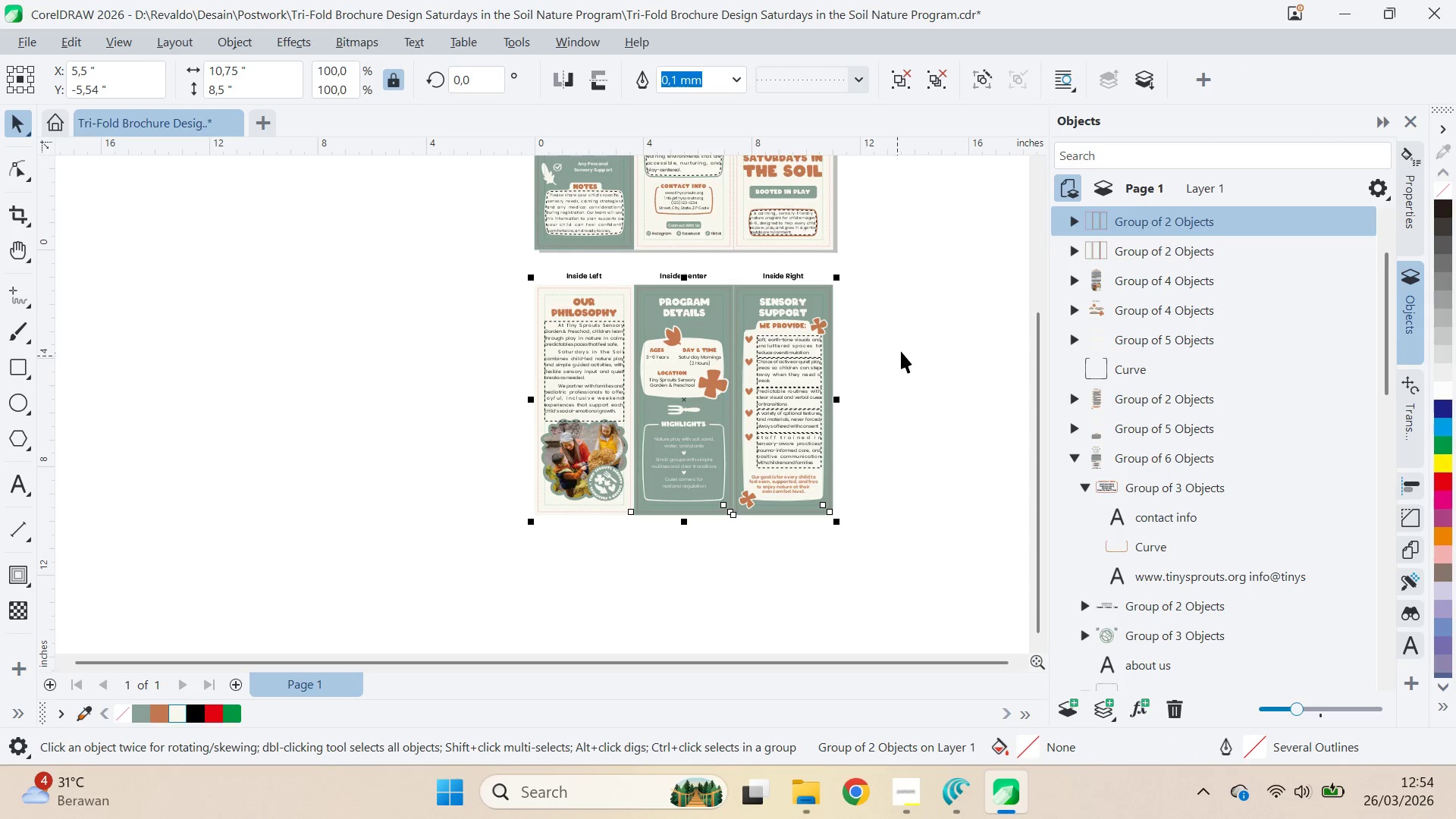 
scroll: coordinate [1180, 340], scroll_direction: up, amount: 2.0
 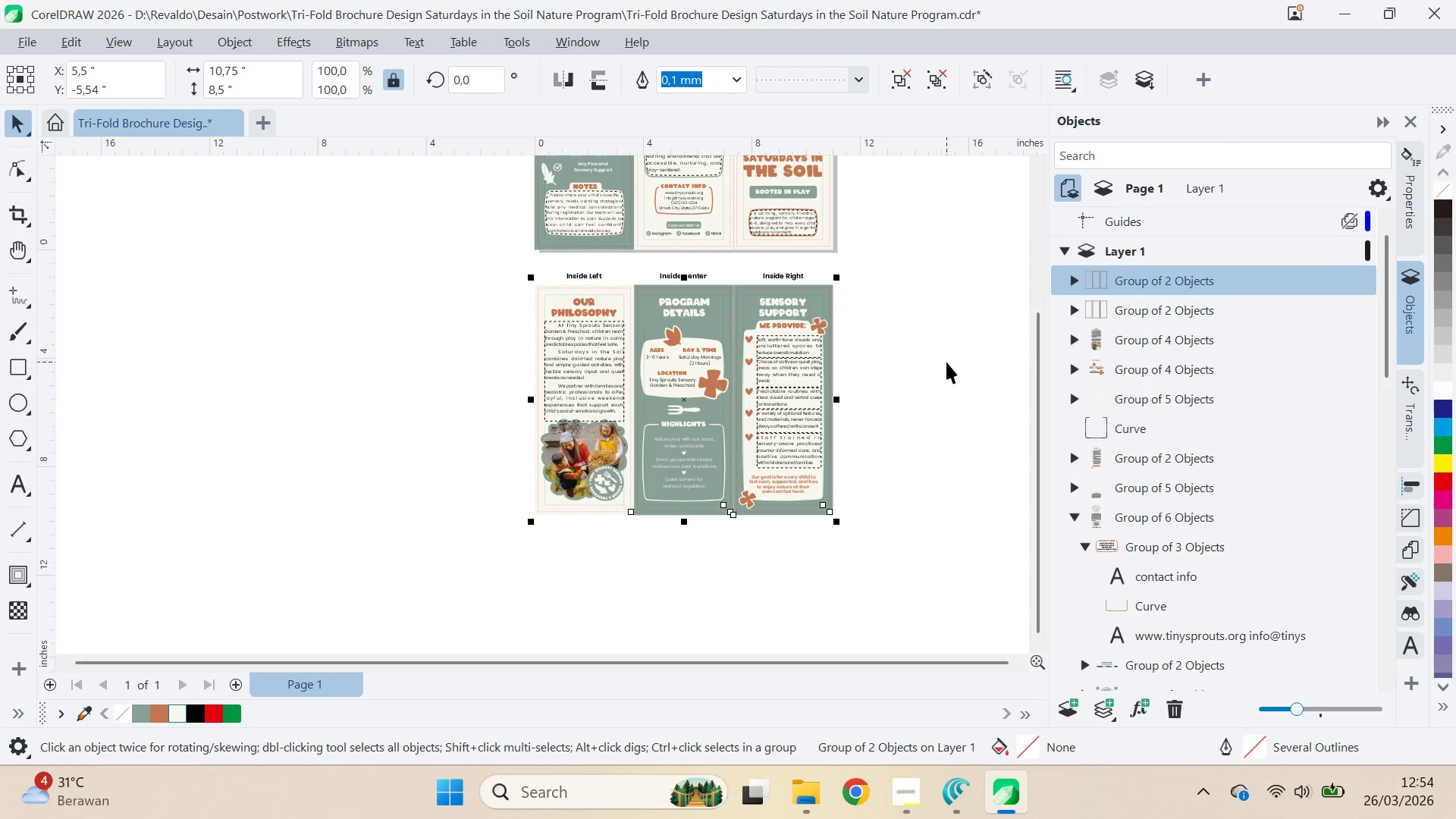 
type(qv)
 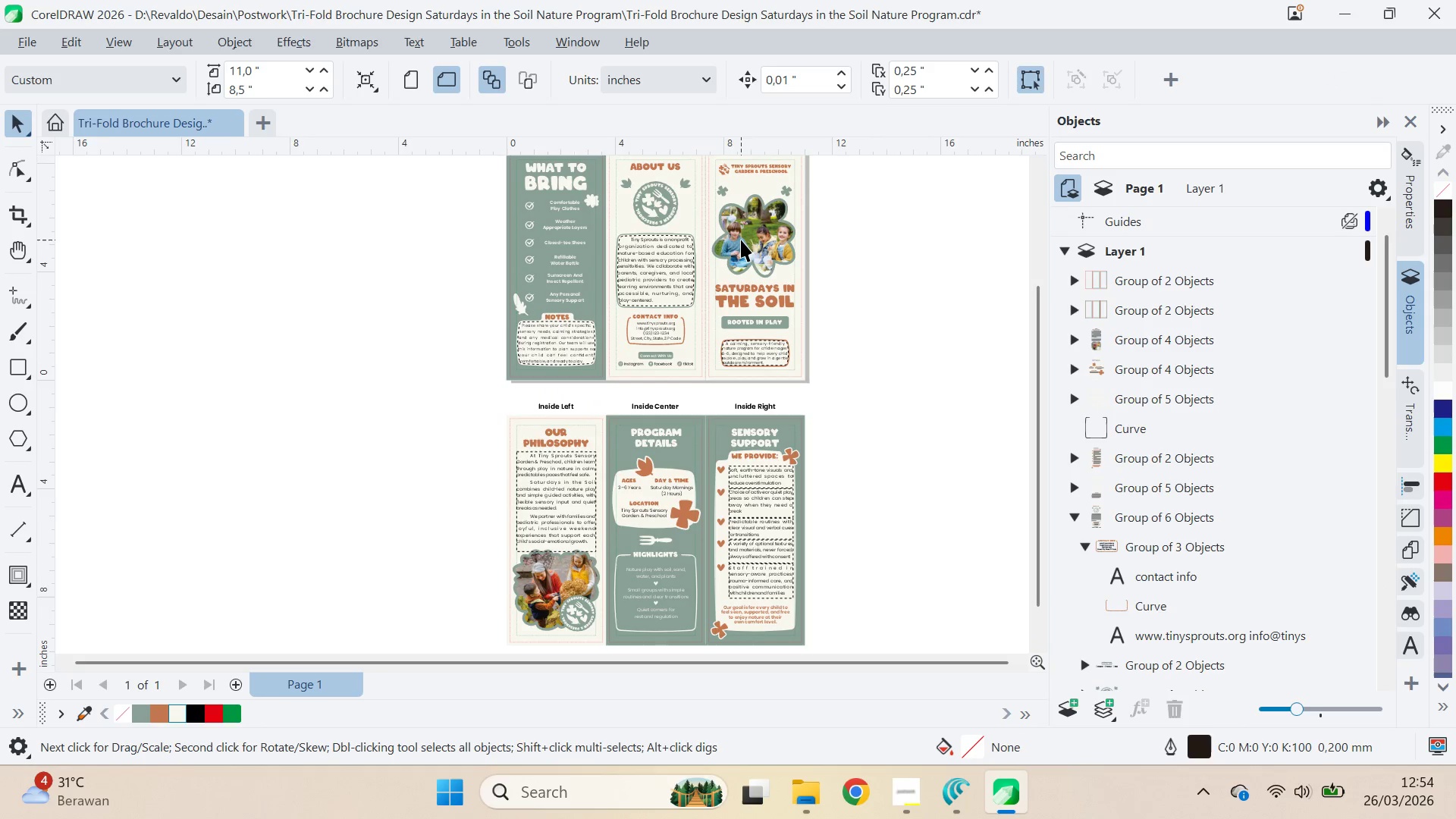 
left_click_drag(start_coordinate=[908, 313], to_coordinate=[880, 444])
 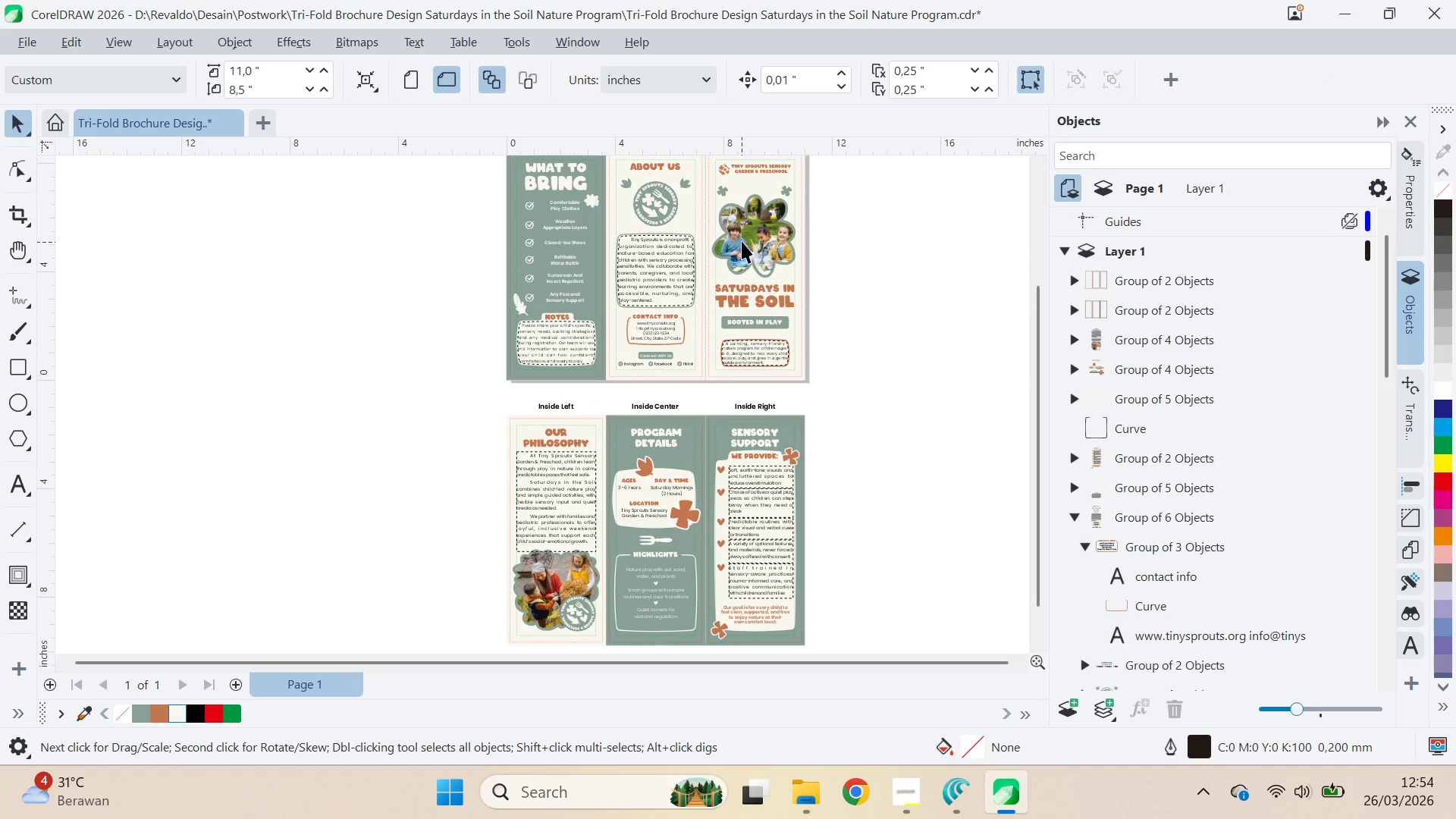 
scroll: coordinate [760, 256], scroll_direction: up, amount: 12.0
 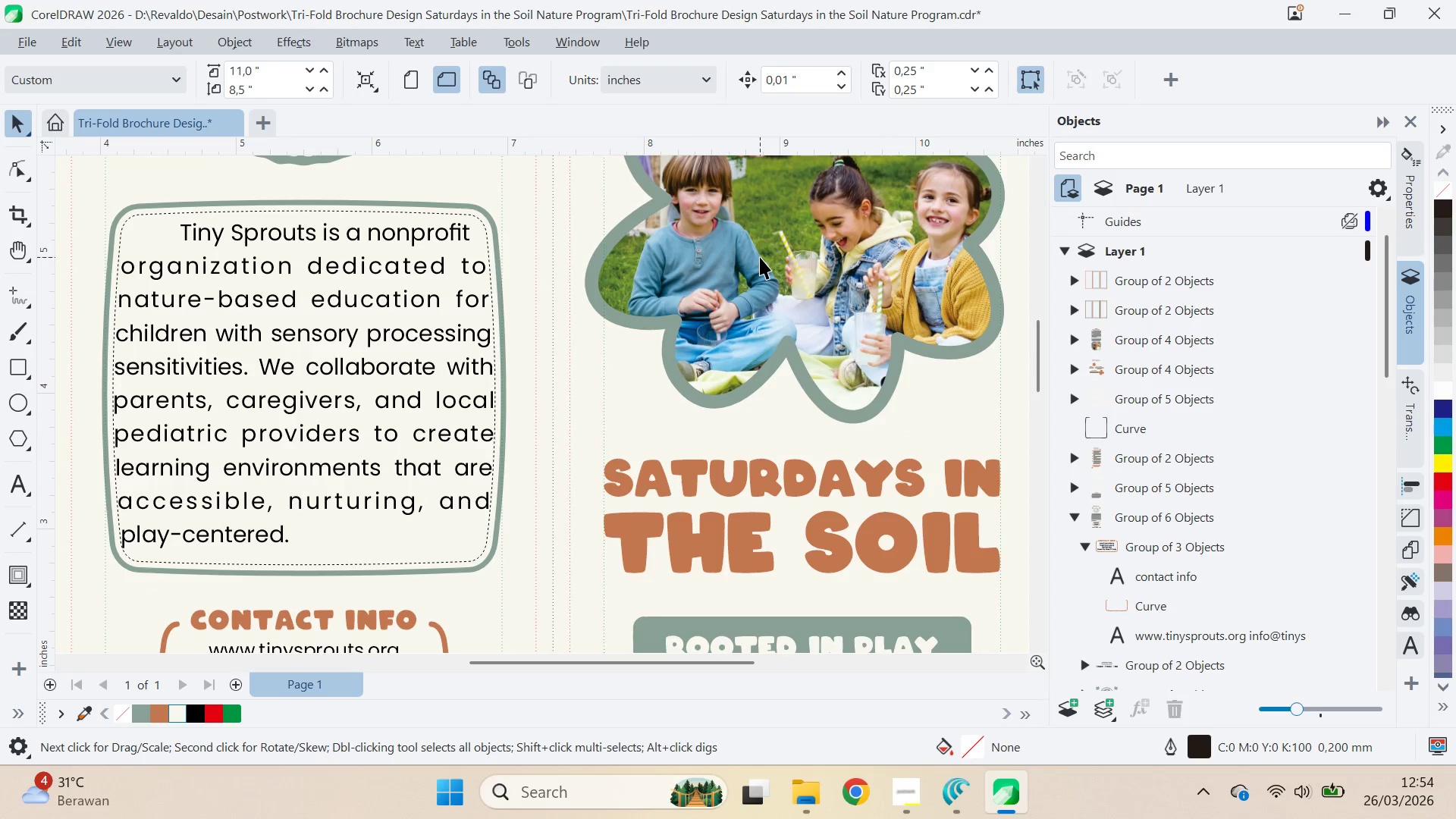 
scroll: coordinate [760, 258], scroll_direction: down, amount: 7.0
 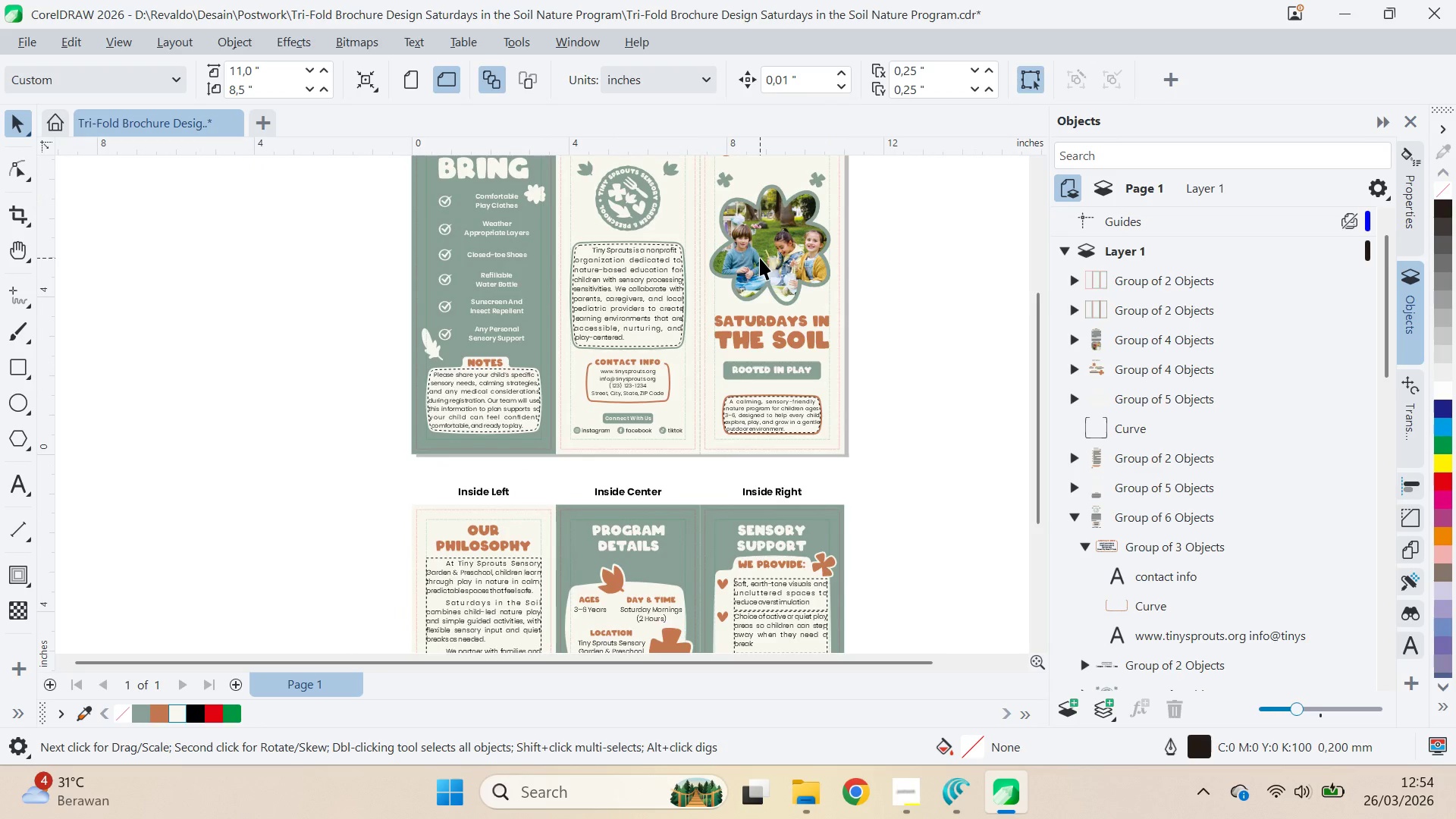 
key(Q)
 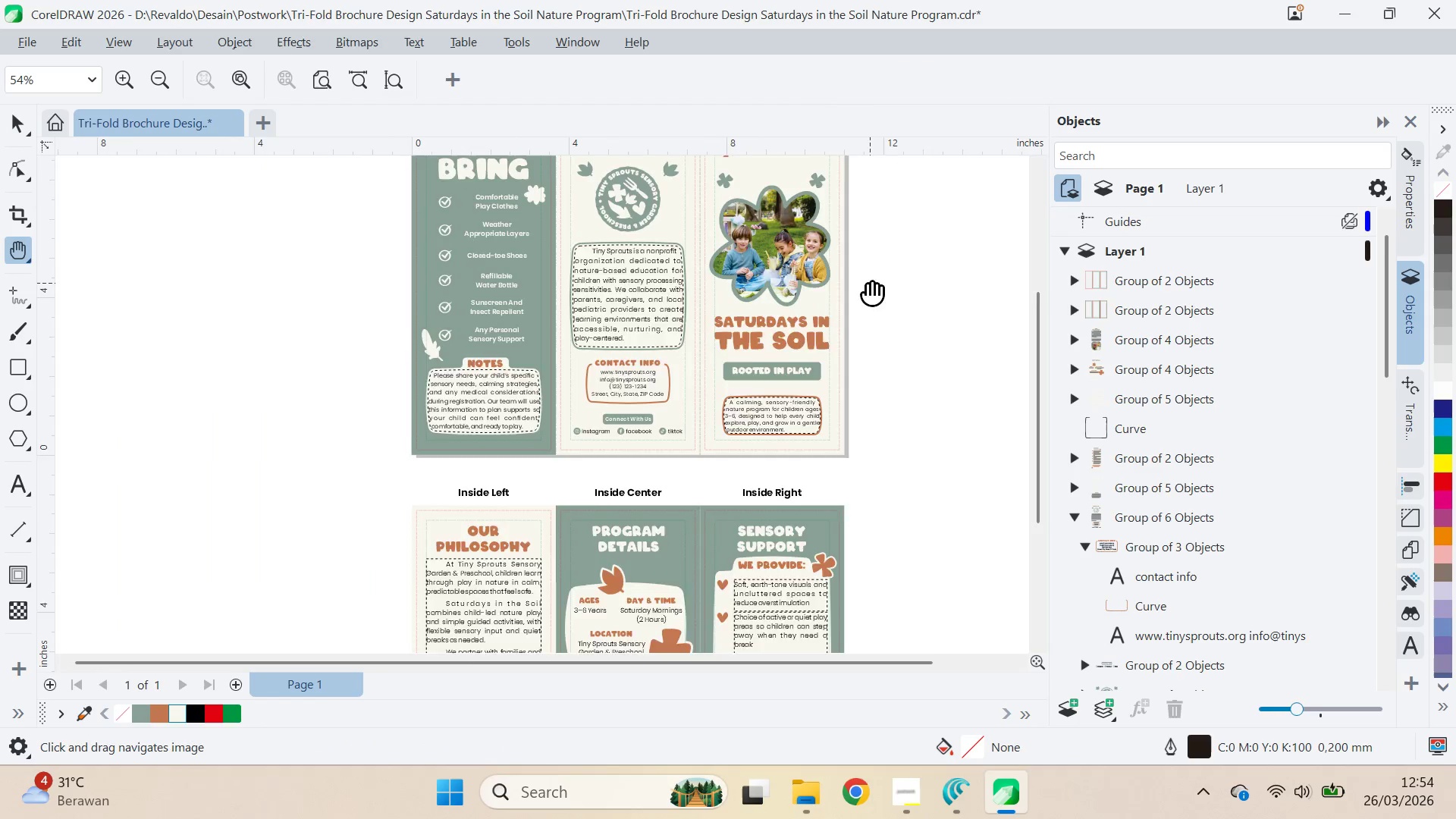 
left_click_drag(start_coordinate=[870, 282], to_coordinate=[833, 397])
 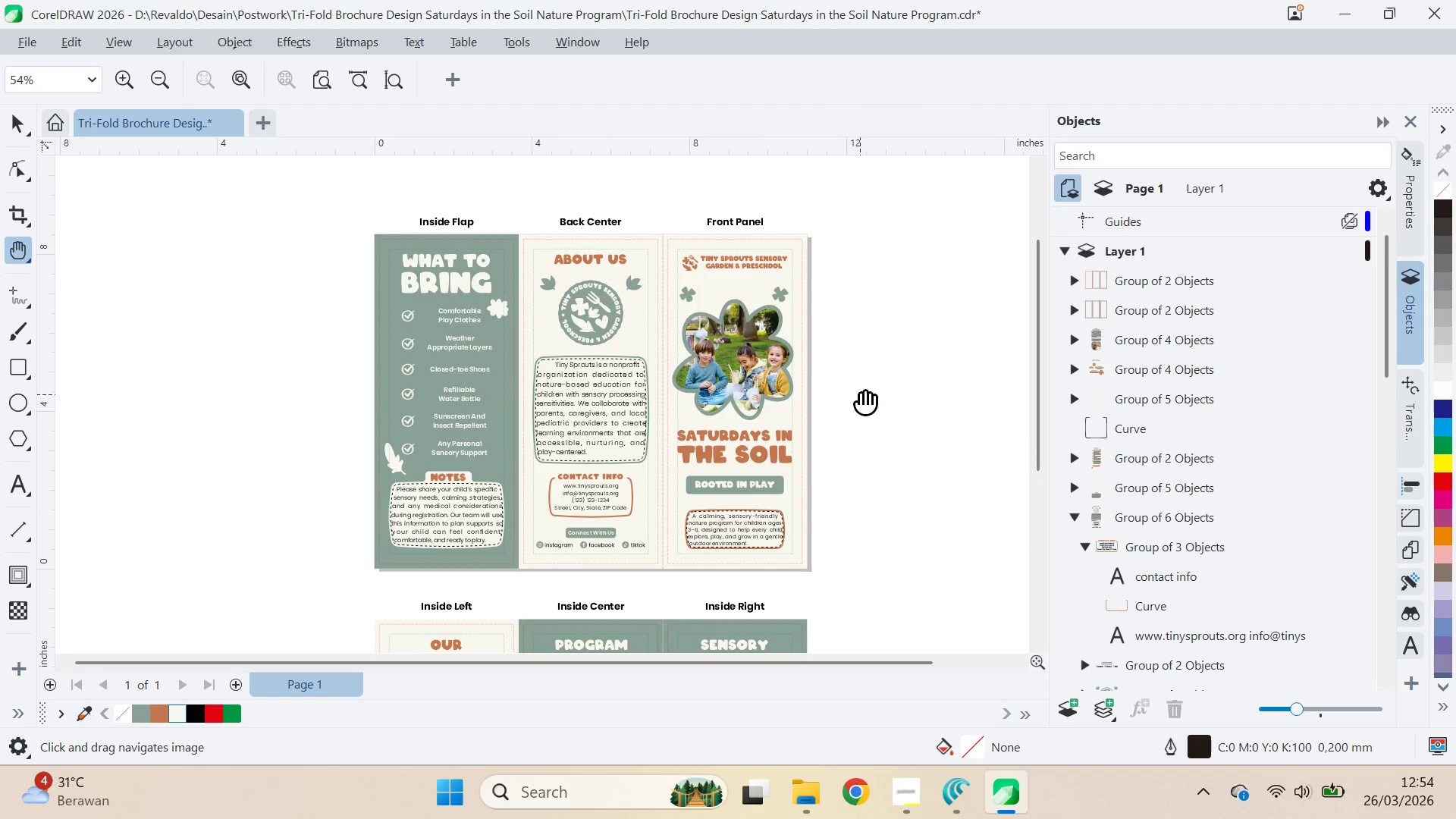 
type(vqvq)
 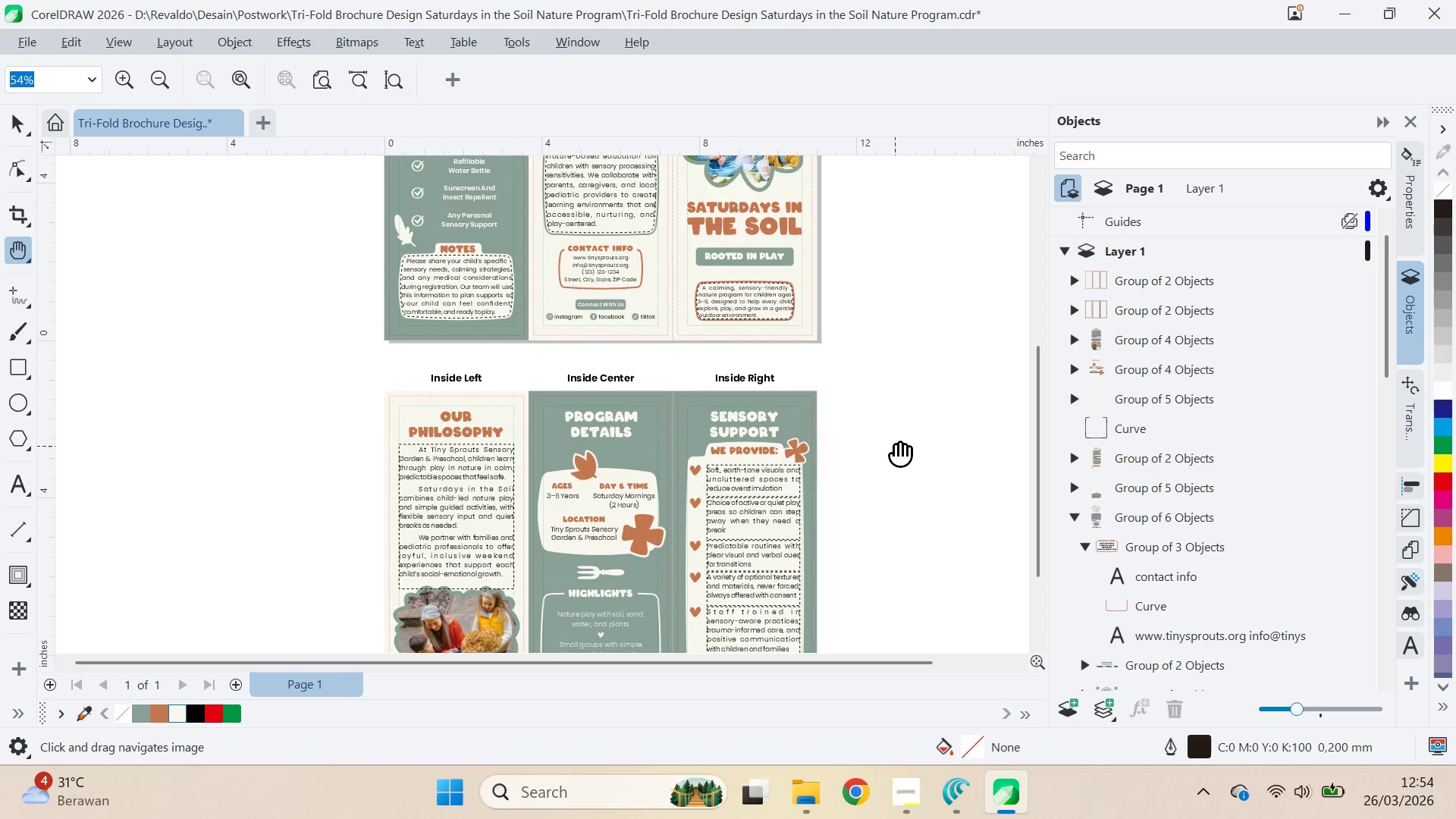 
left_click_drag(start_coordinate=[878, 416], to_coordinate=[908, 189])
 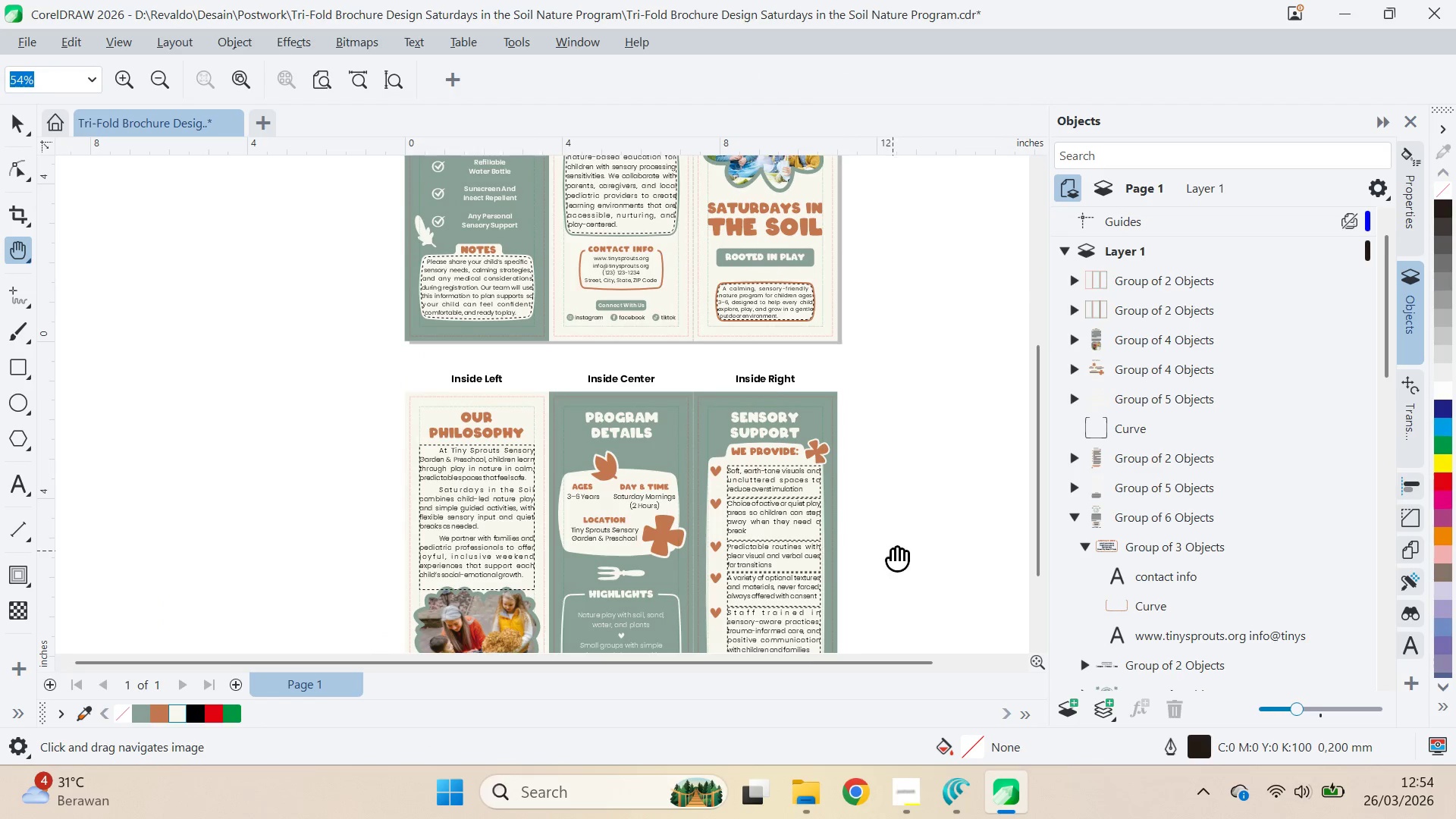 
left_click_drag(start_coordinate=[893, 551], to_coordinate=[878, 431])
 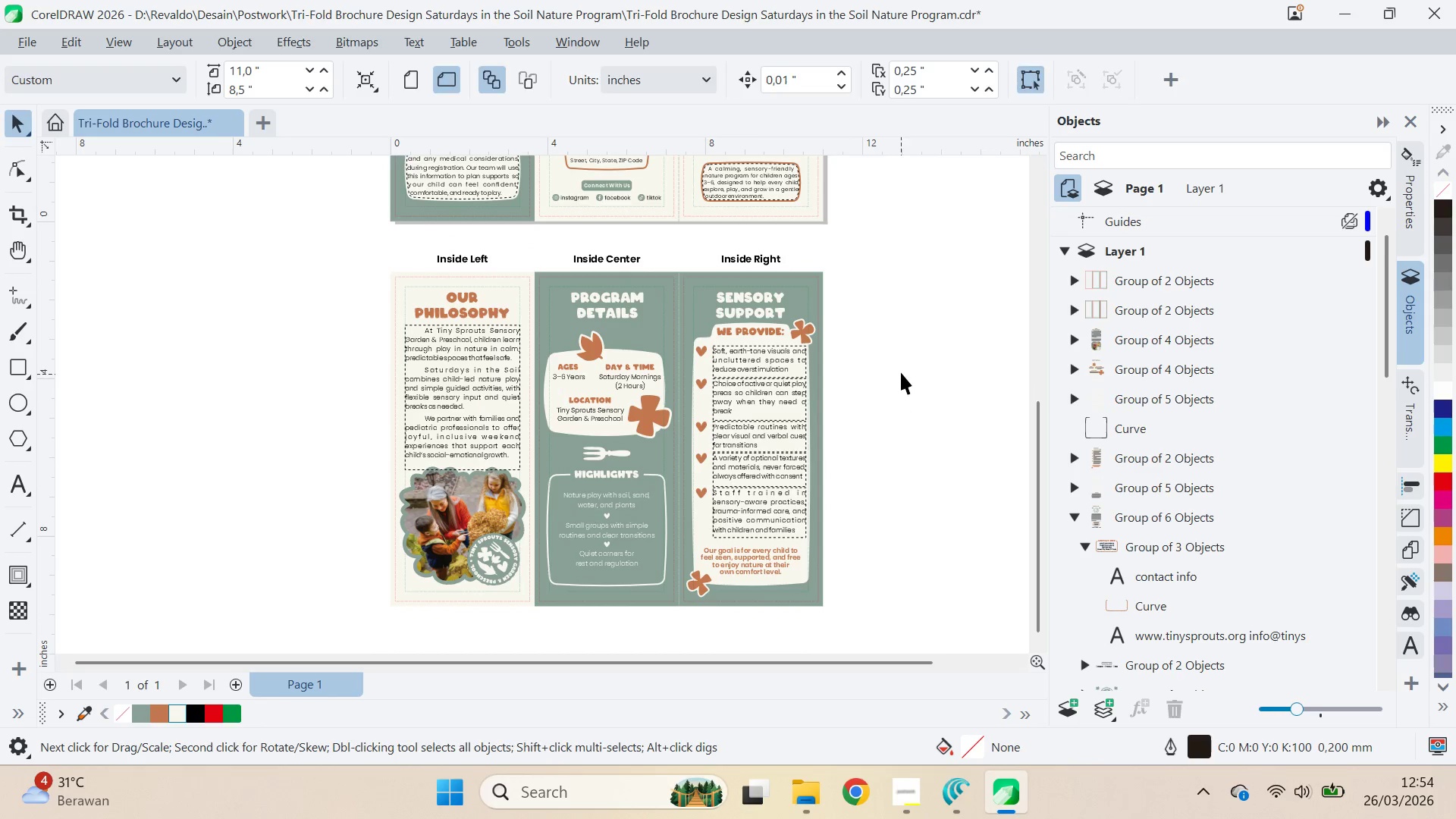 
left_click_drag(start_coordinate=[901, 327], to_coordinate=[895, 446])
 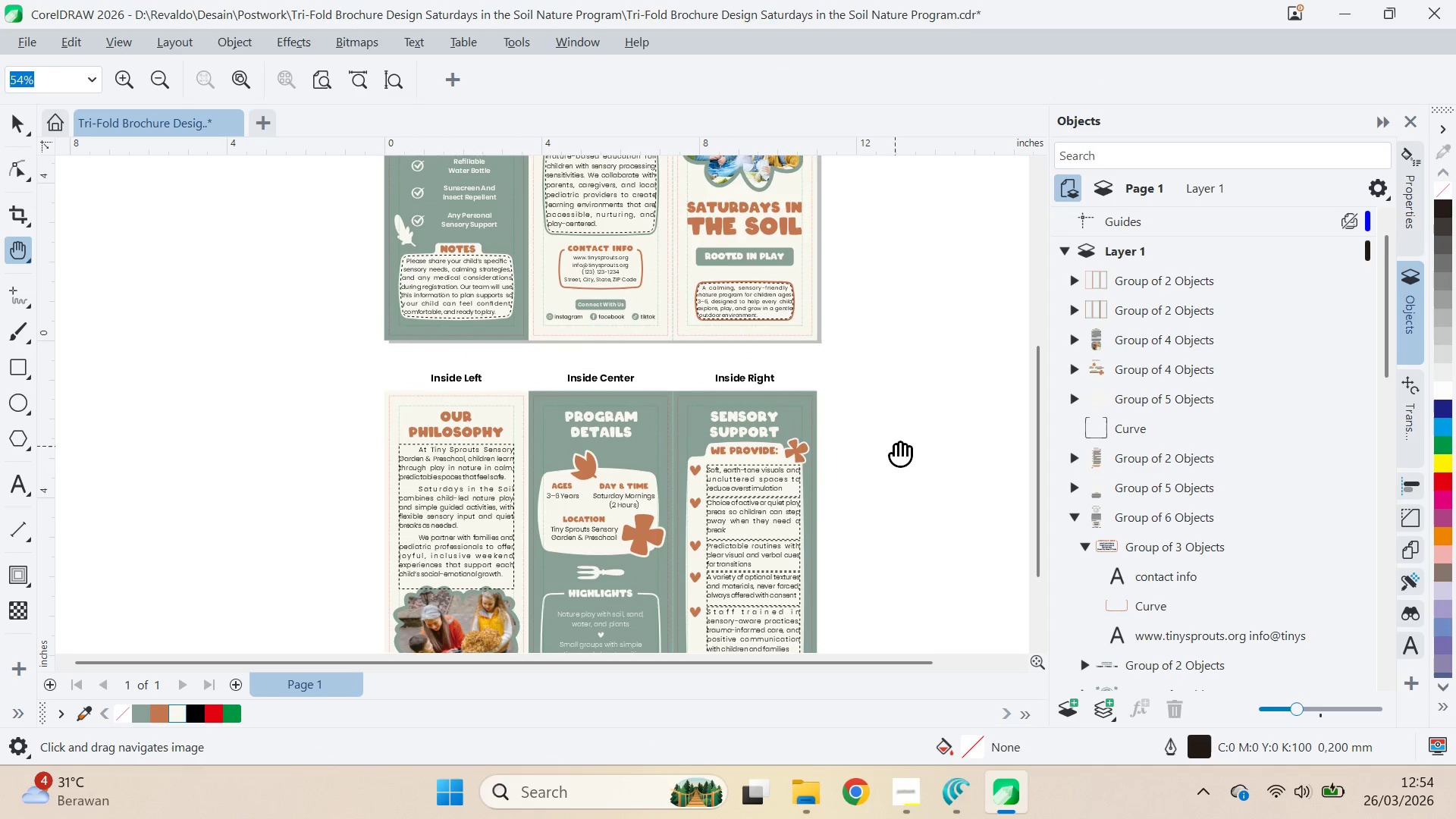 
key(Control+S)
 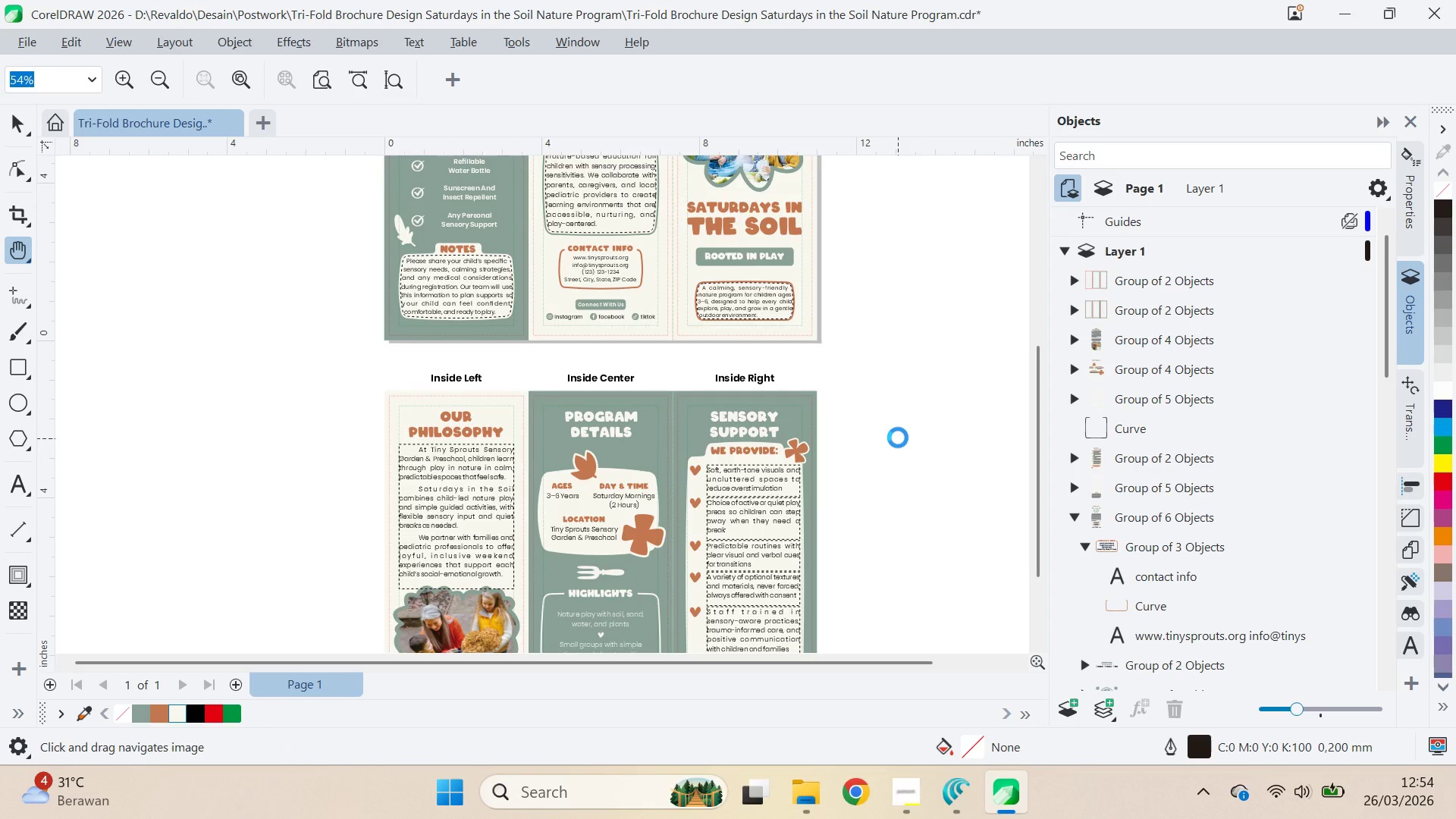 
key(Alt+Tab)
 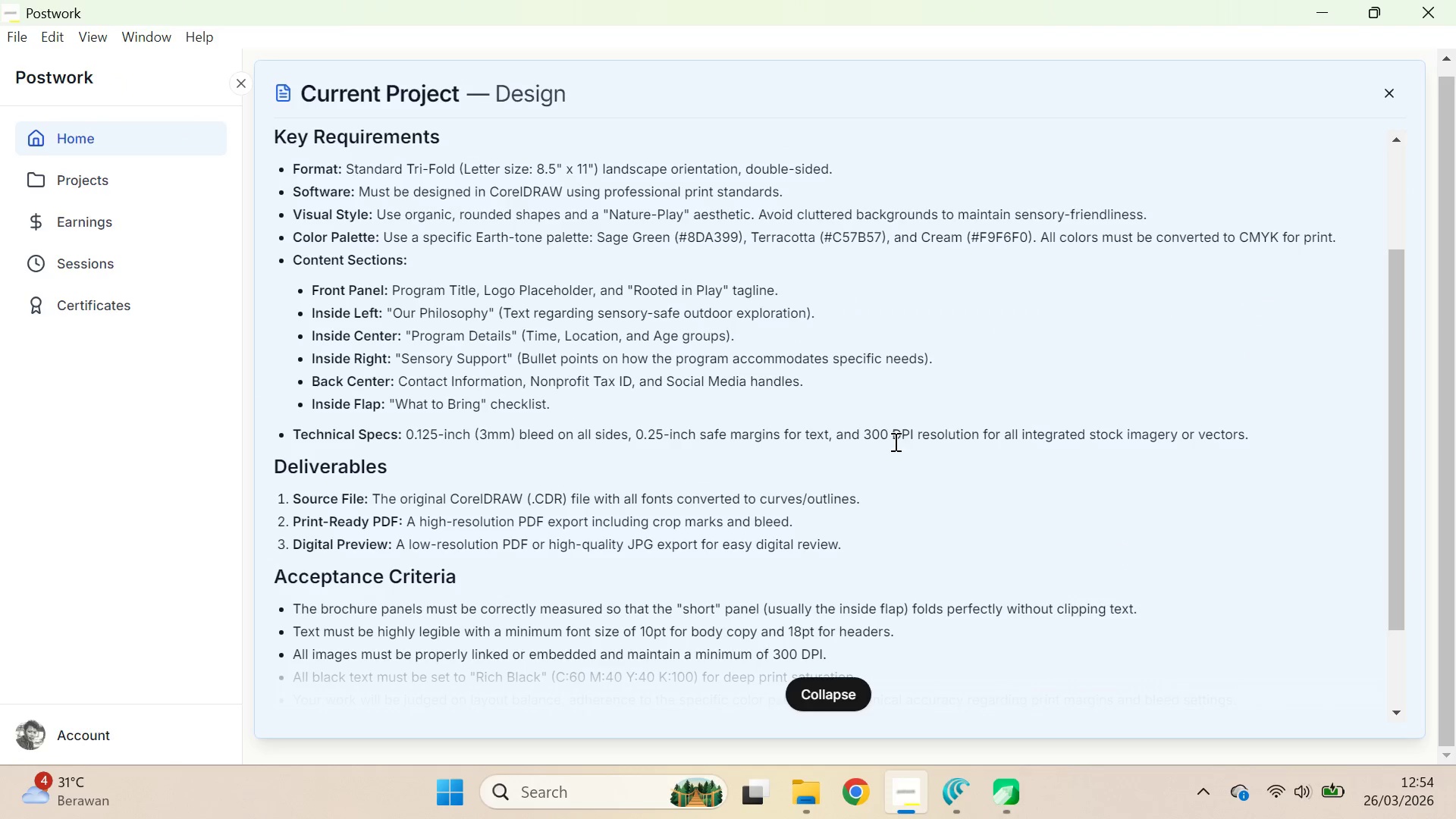 
left_click([854, 478])